 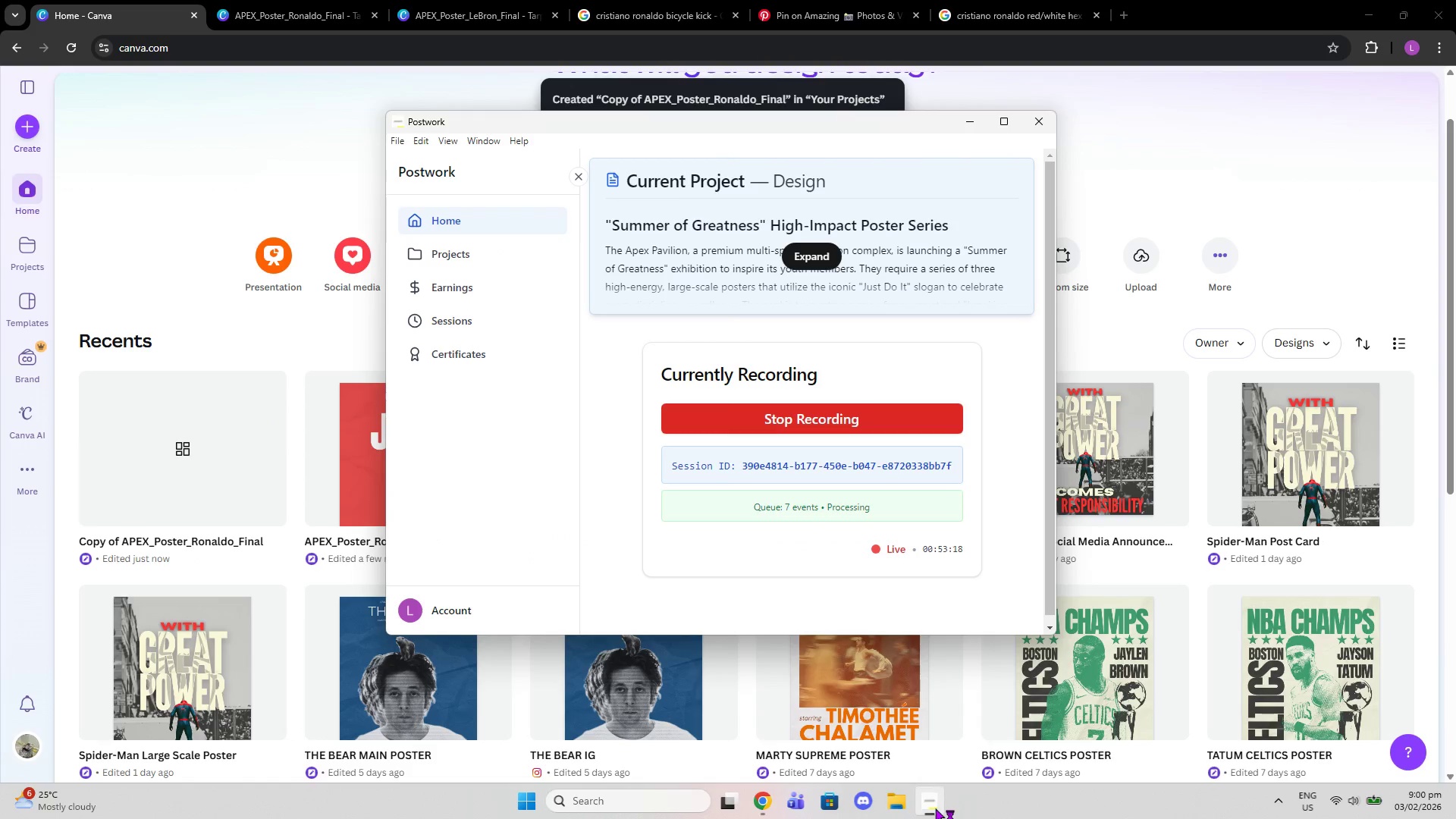 
left_click([935, 808])
 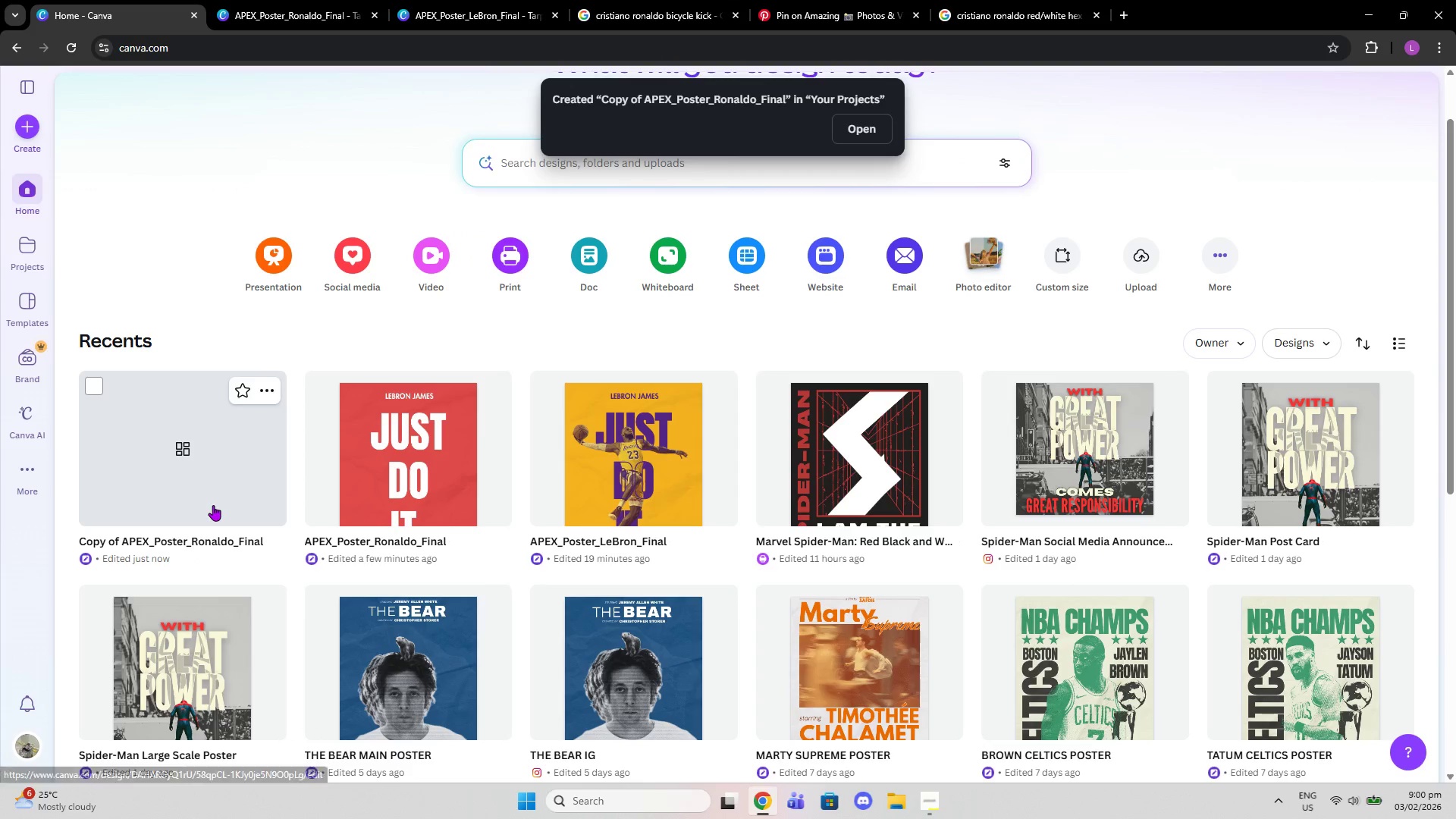 
left_click([213, 505])
 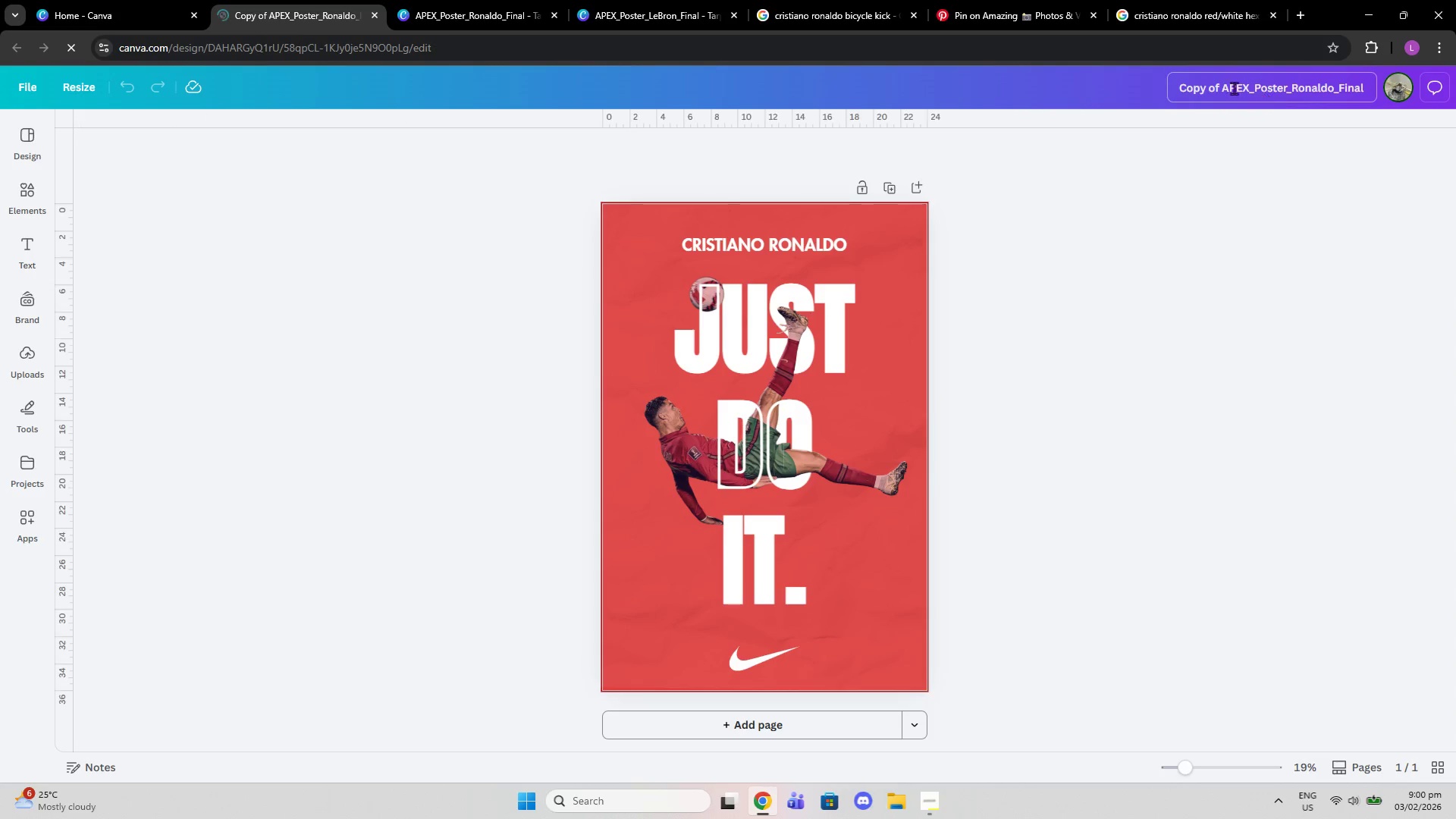 
wait(11.02)
 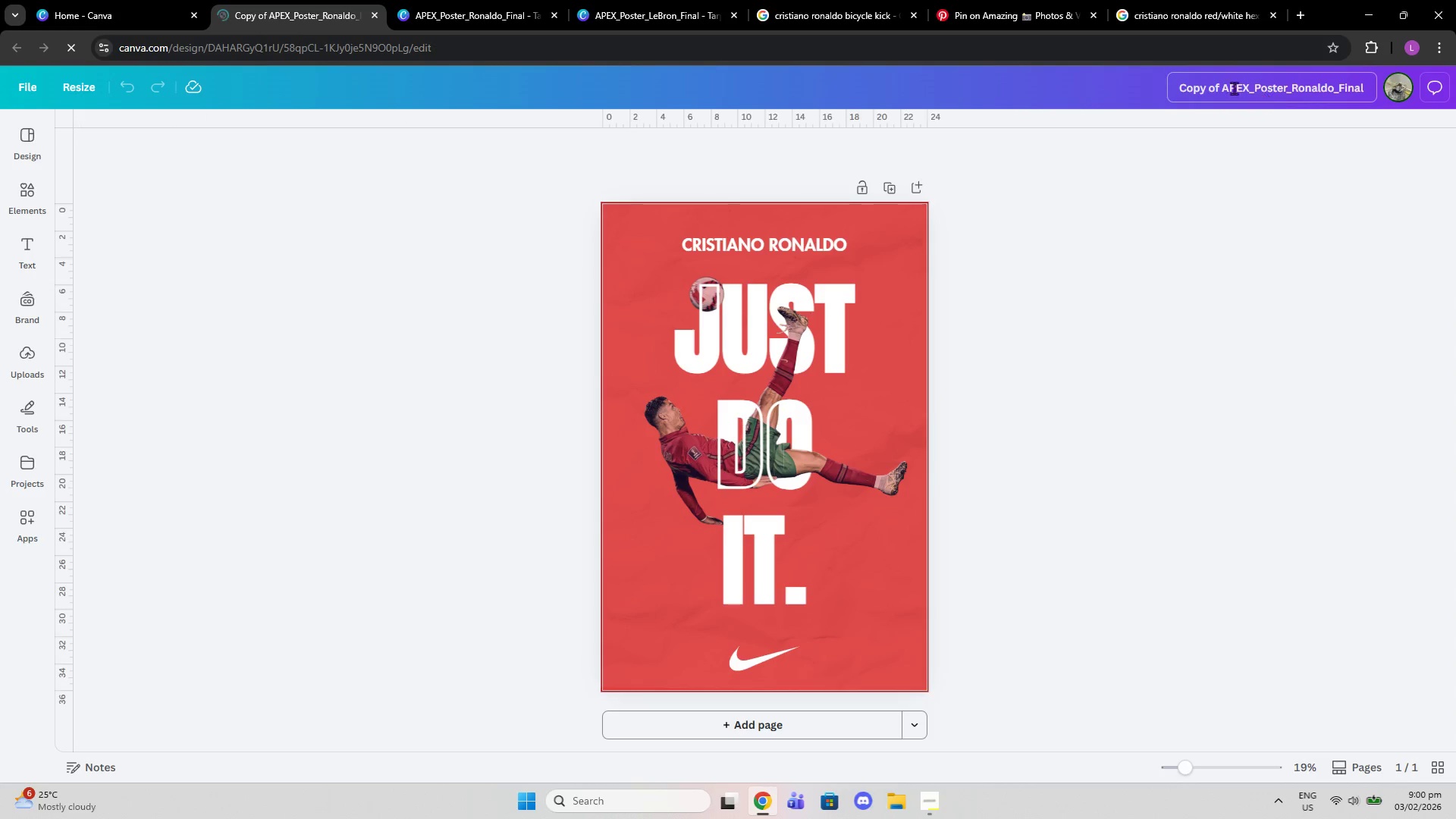 
left_click([648, 451])
 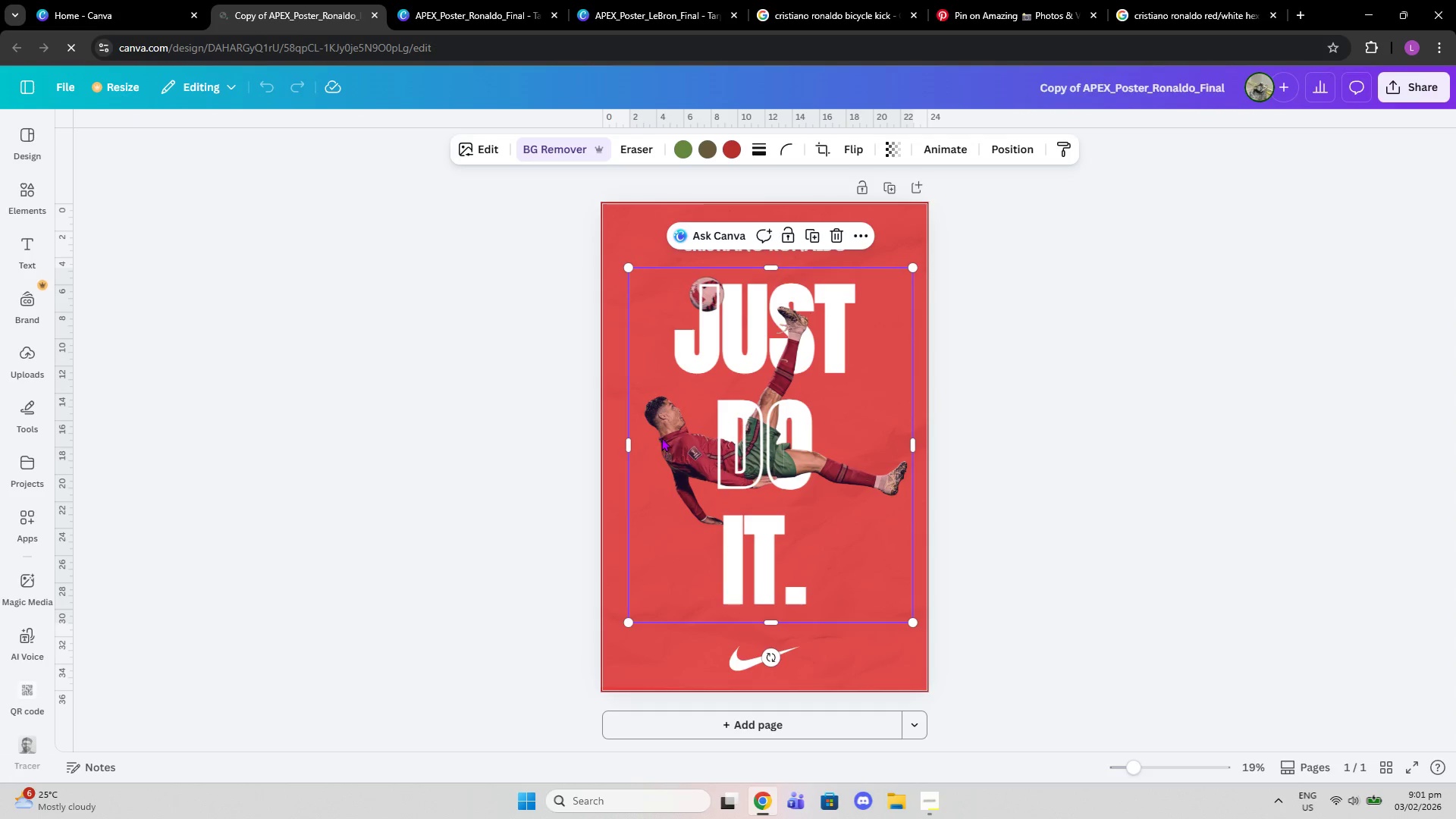 
key(Delete)
 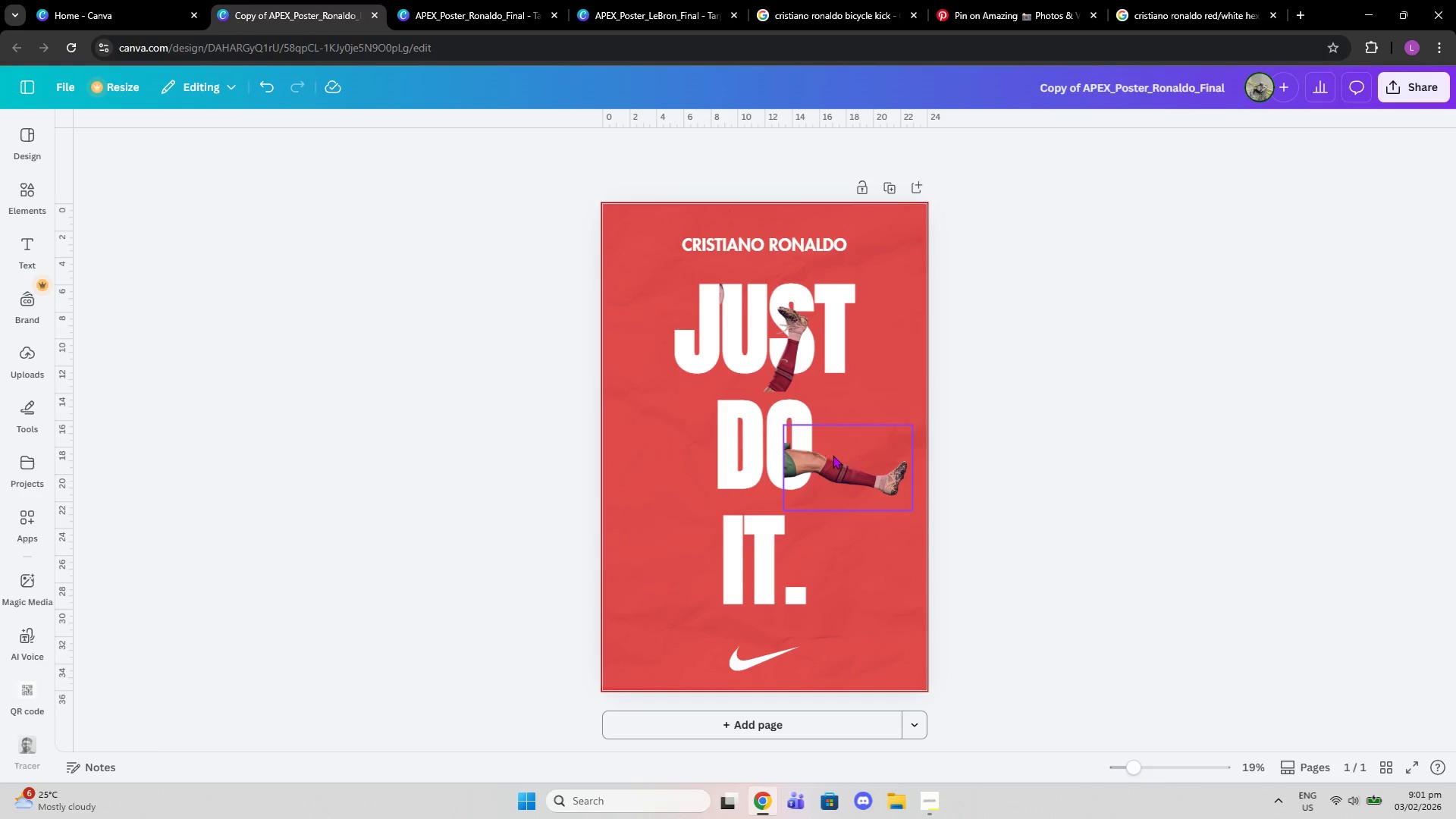 
left_click([836, 462])
 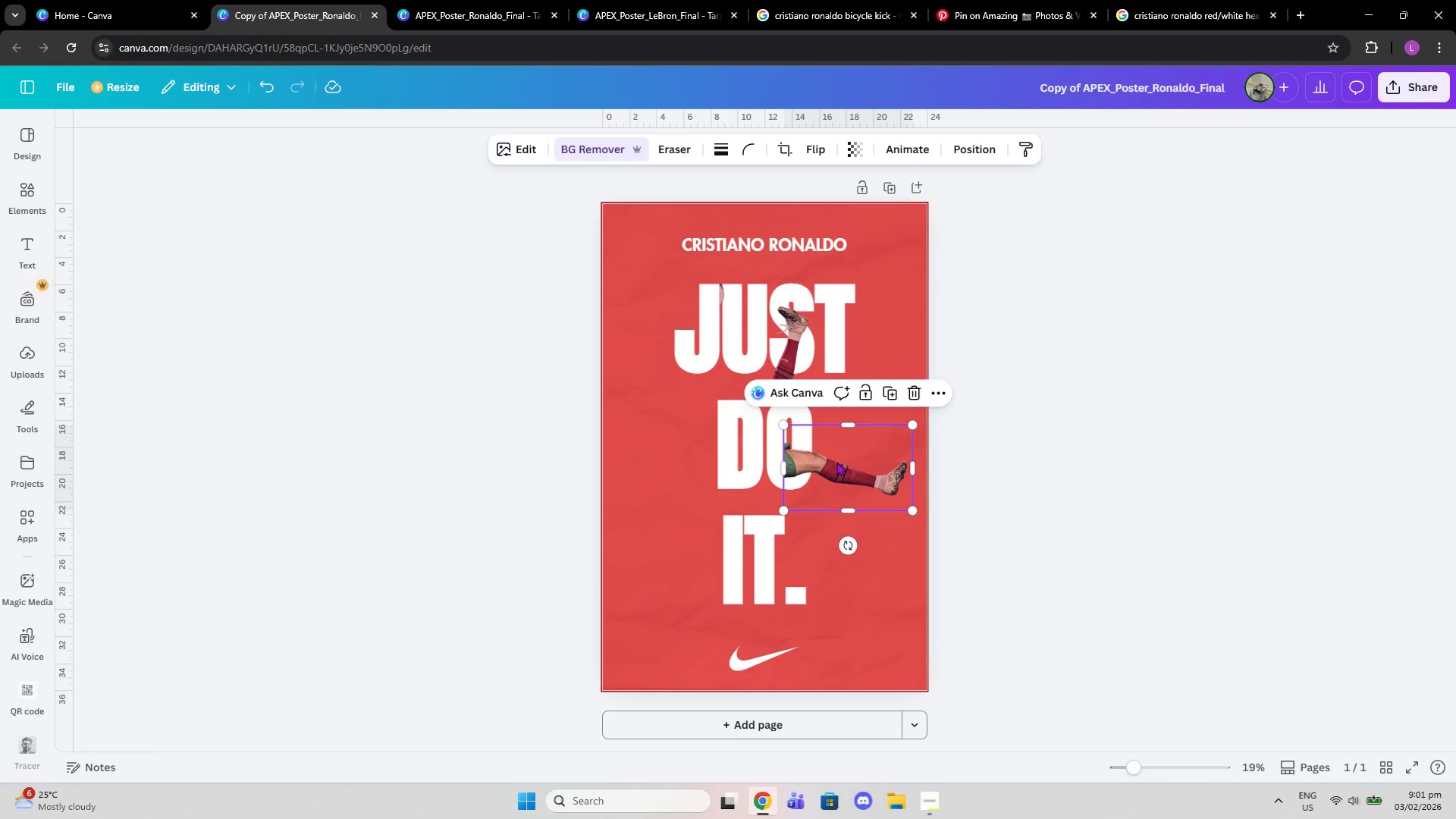 
key(Delete)
 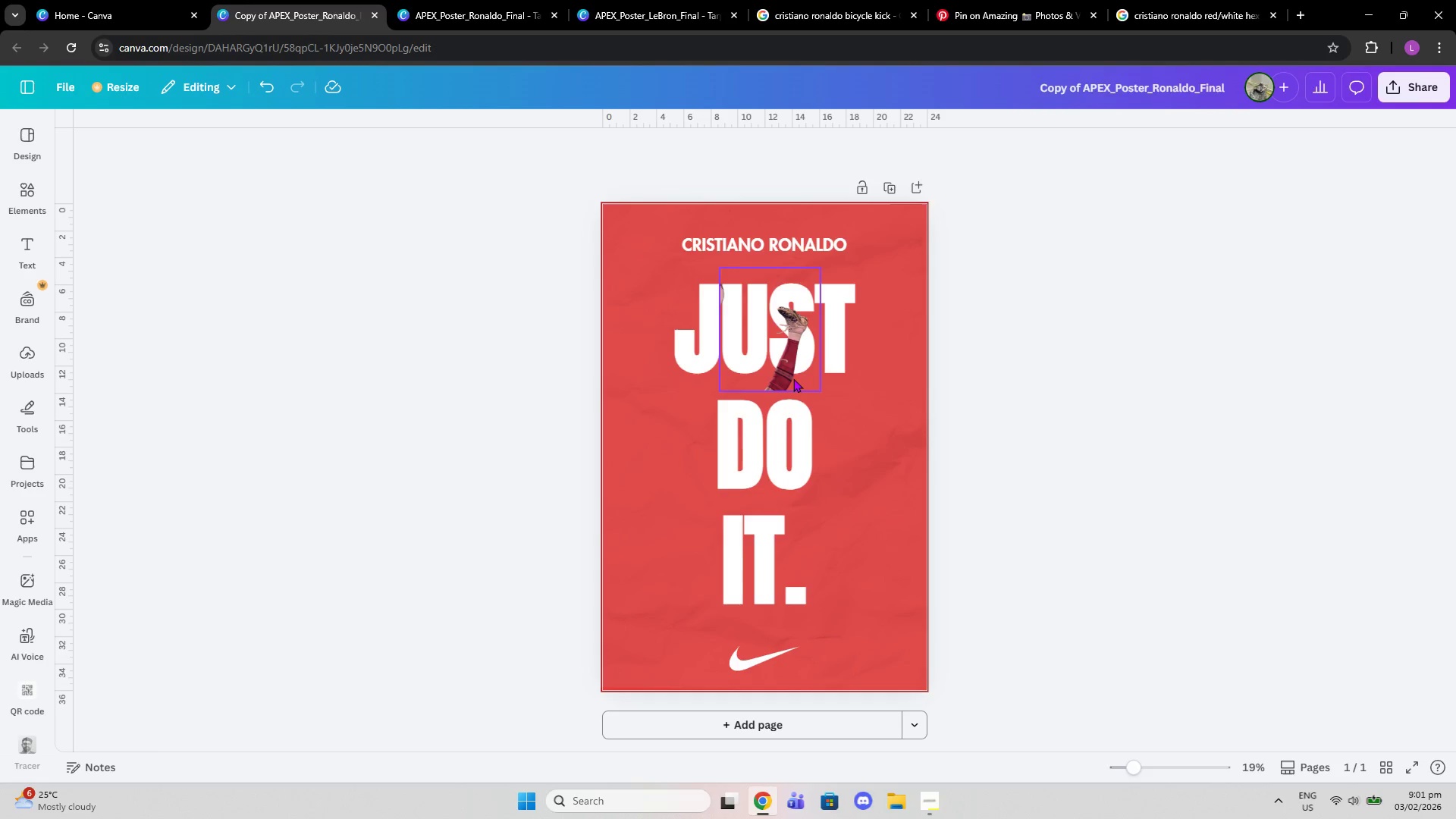 
left_click([792, 378])
 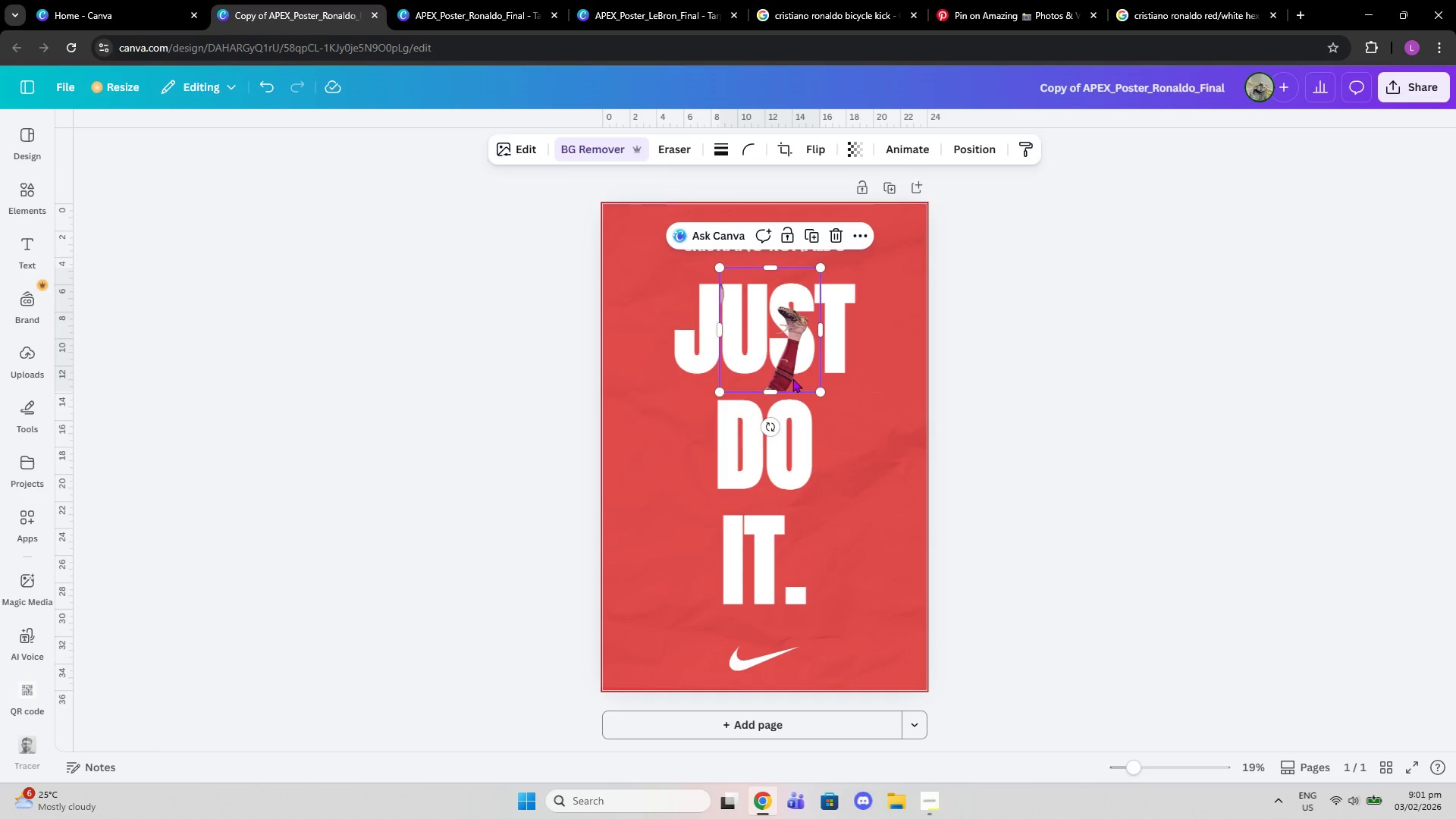 
key(Delete)
 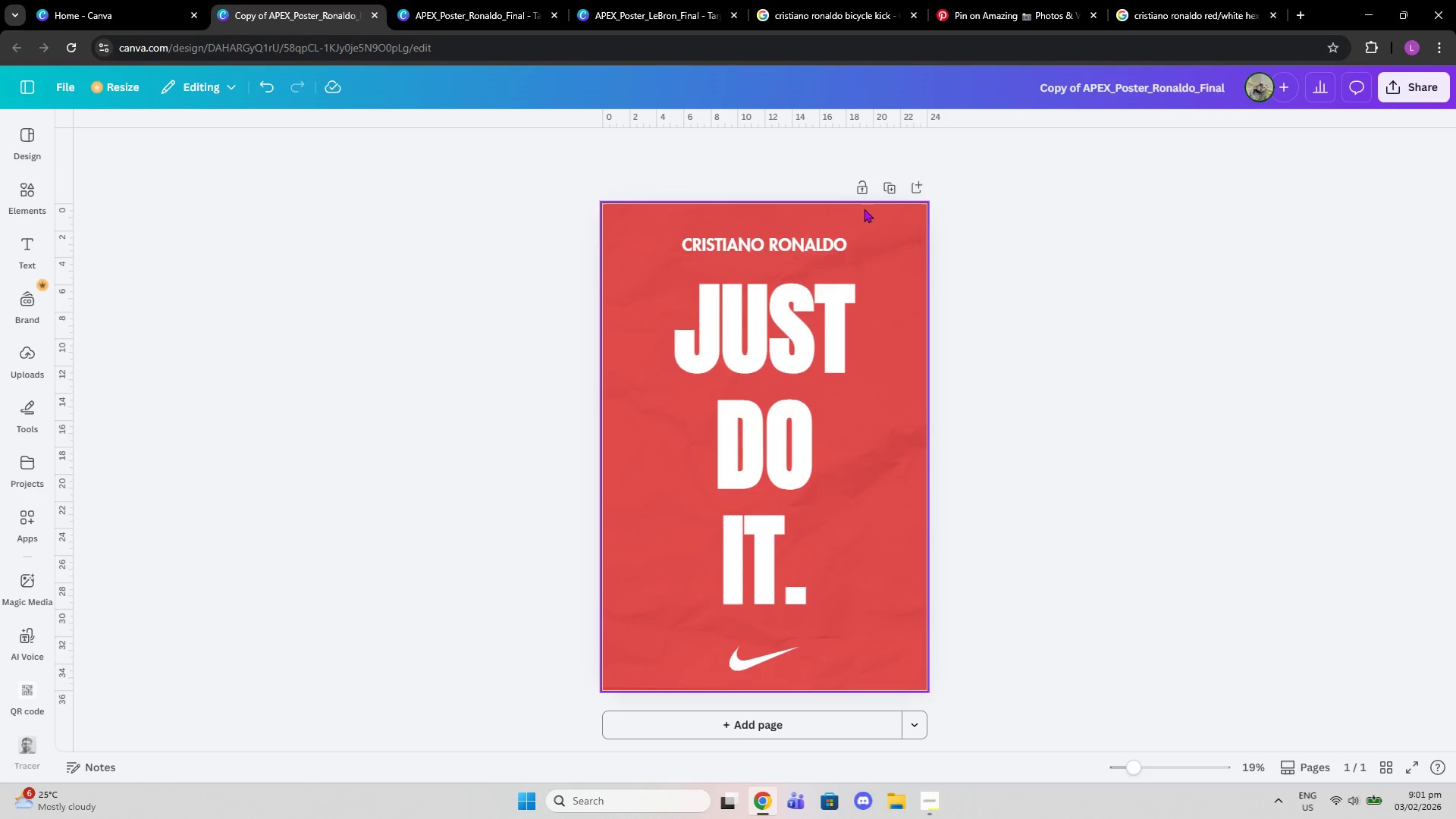 
left_click([885, 183])
 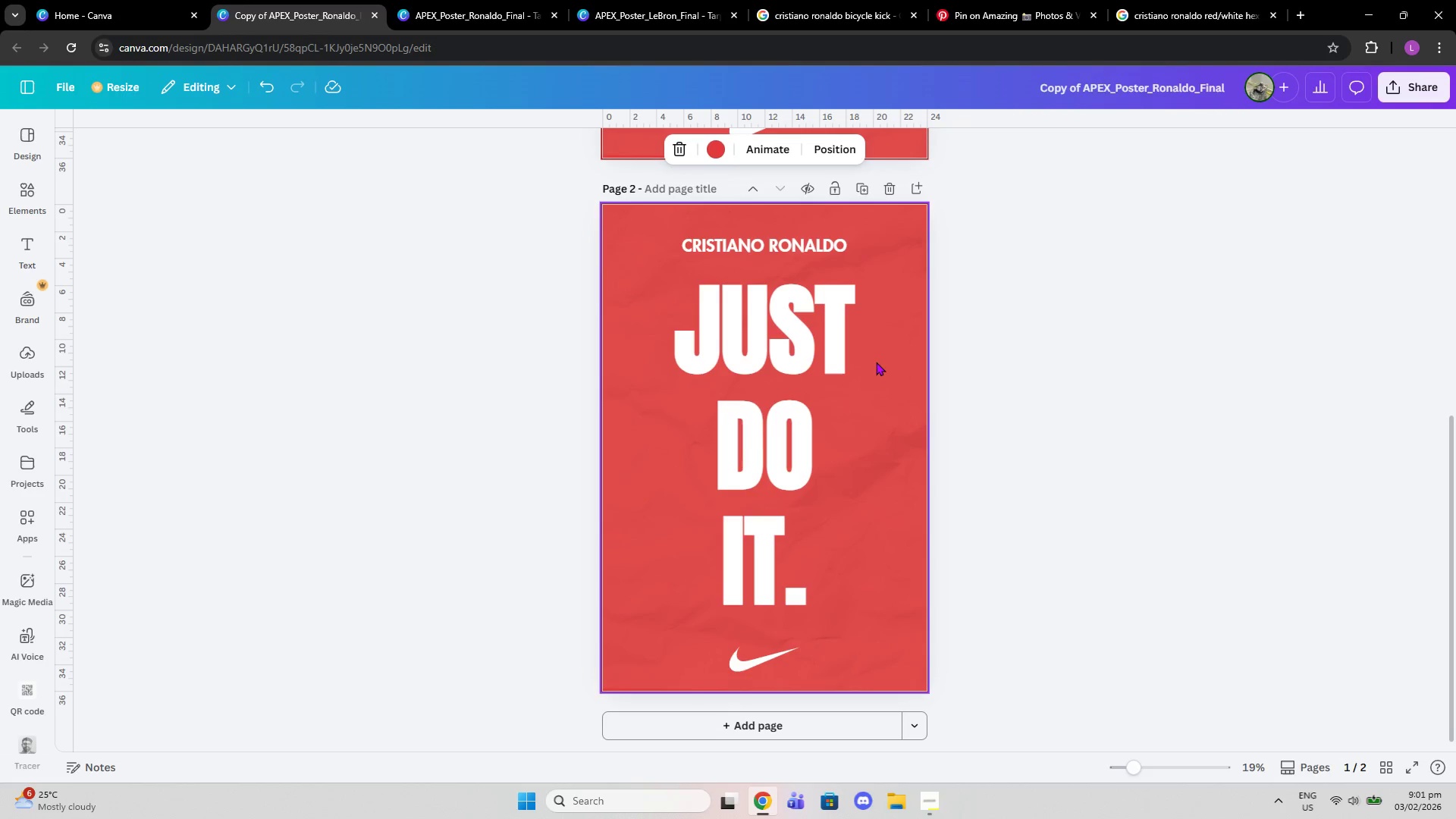 
scroll: coordinate [868, 360], scroll_direction: up, amount: 6.0
 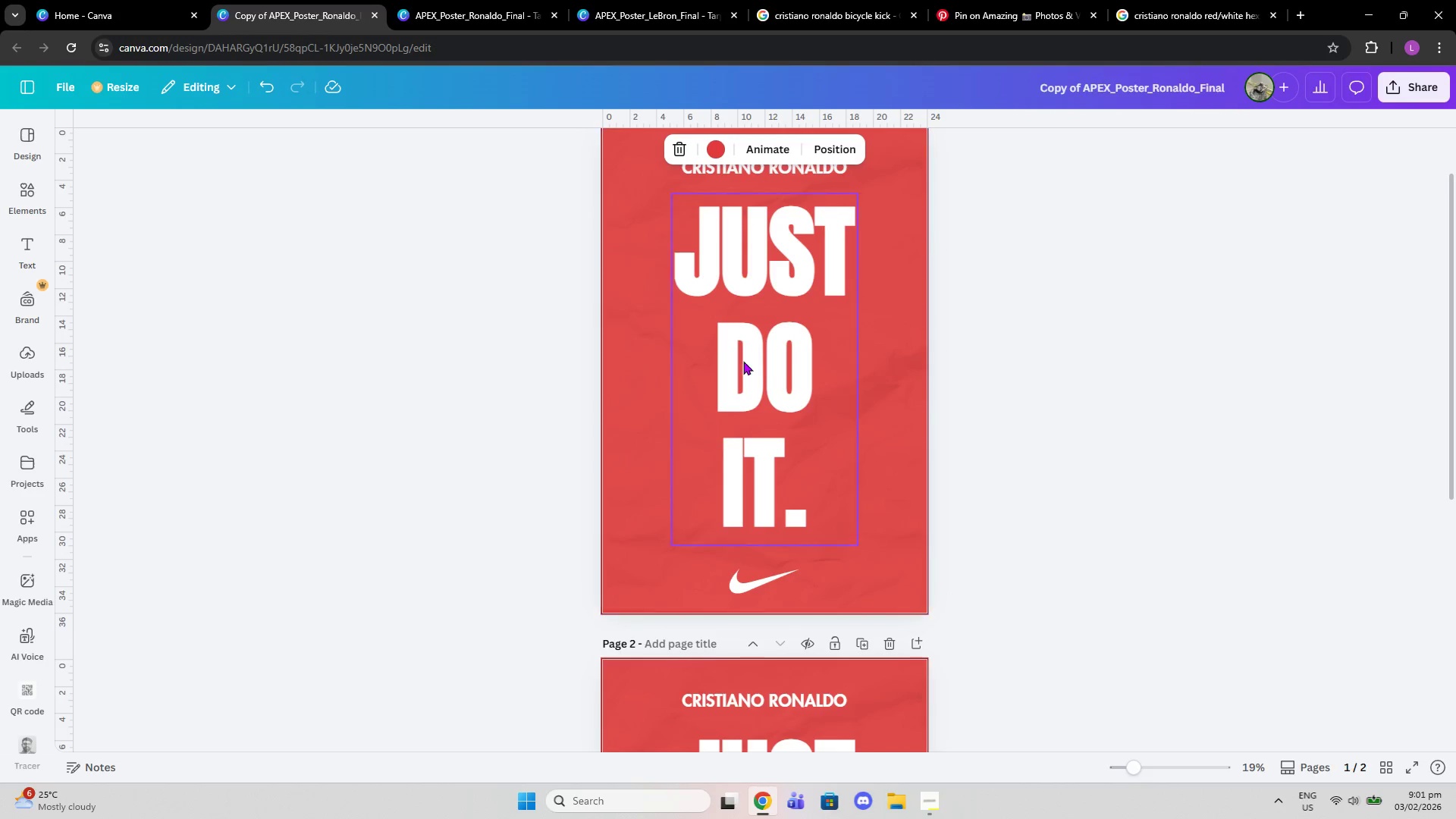 
left_click([743, 361])
 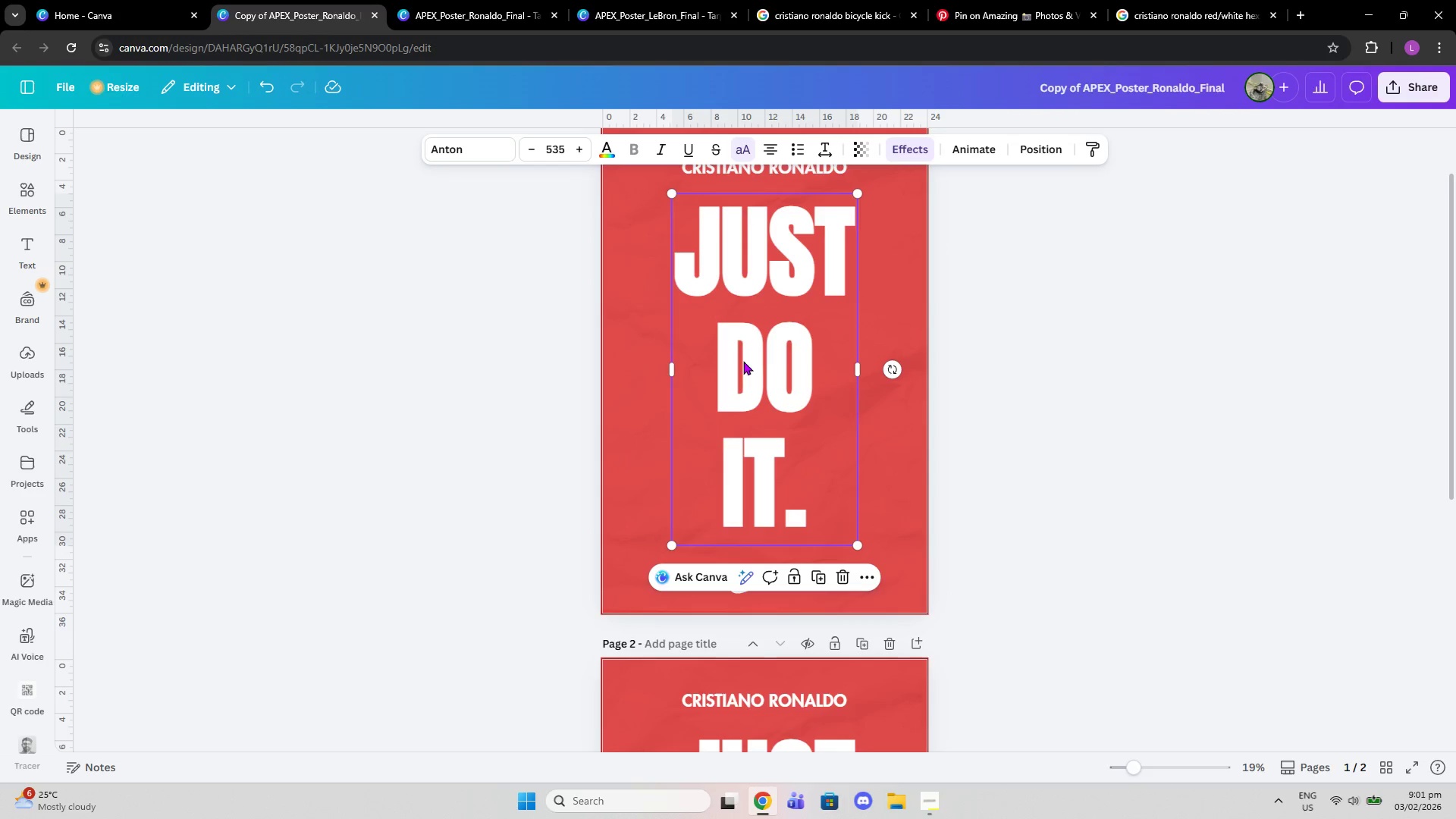 
scroll: coordinate [778, 347], scroll_direction: up, amount: 2.0
 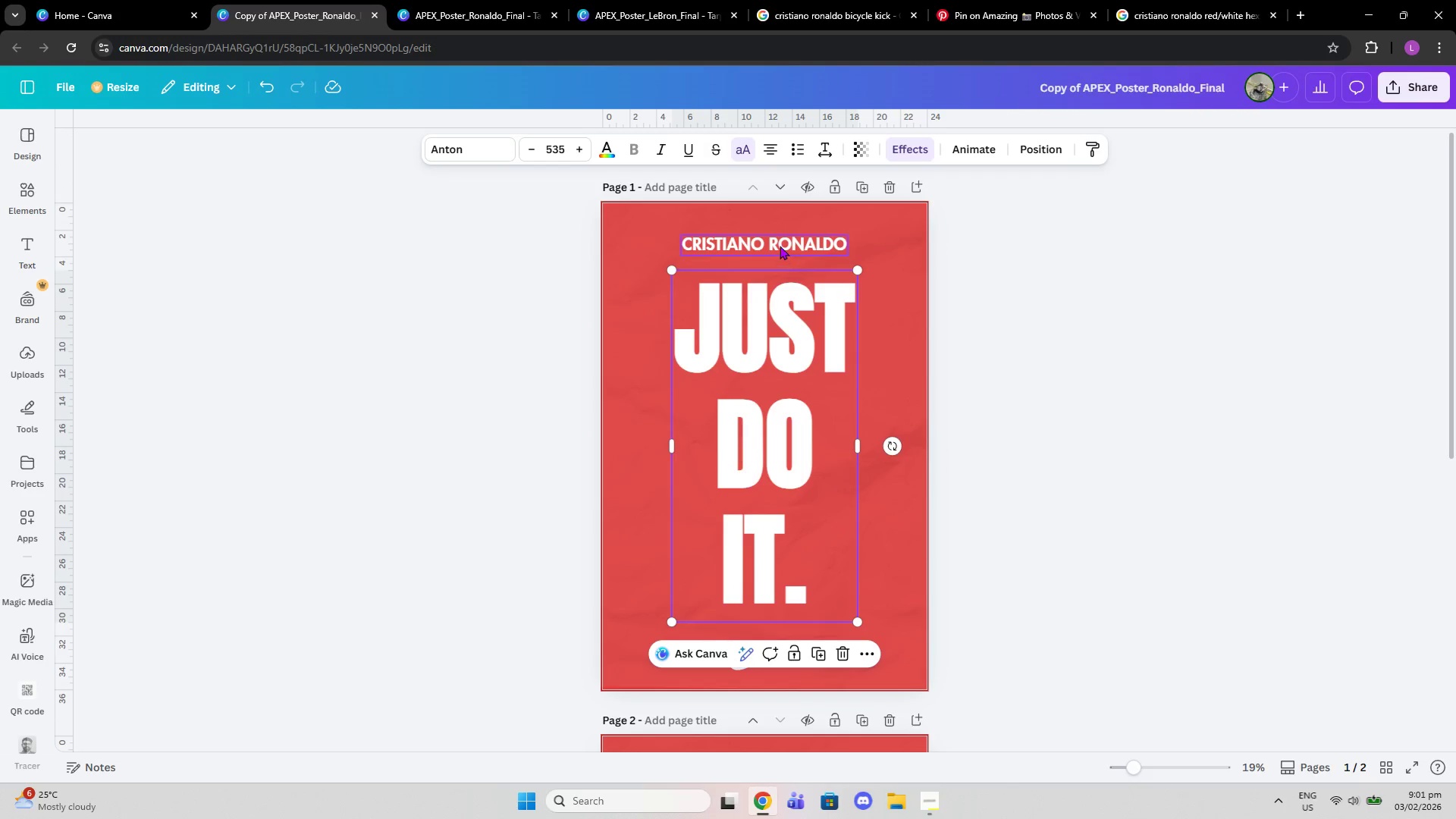 
left_click([780, 246])
 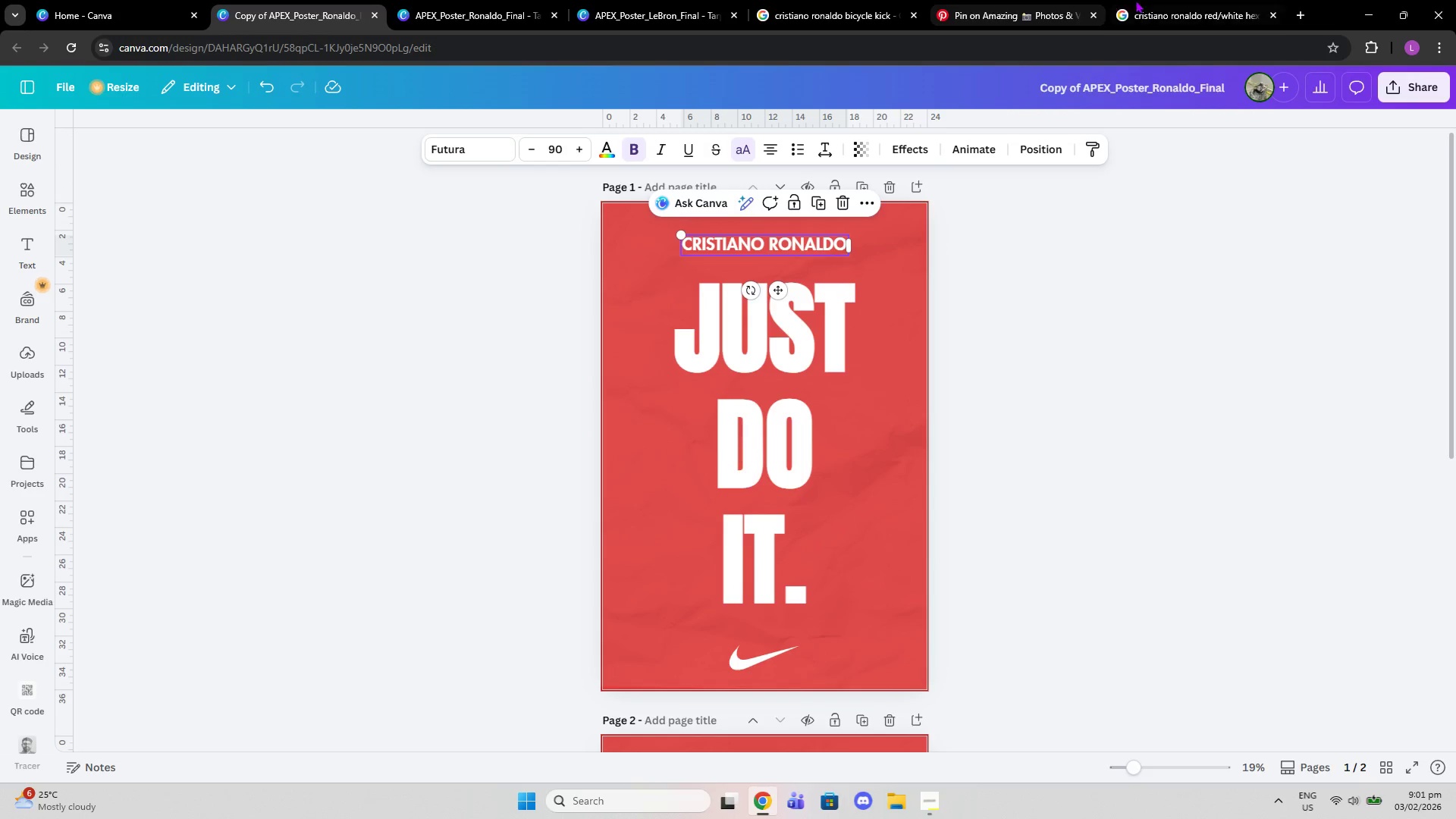 
left_click([1150, 0])
 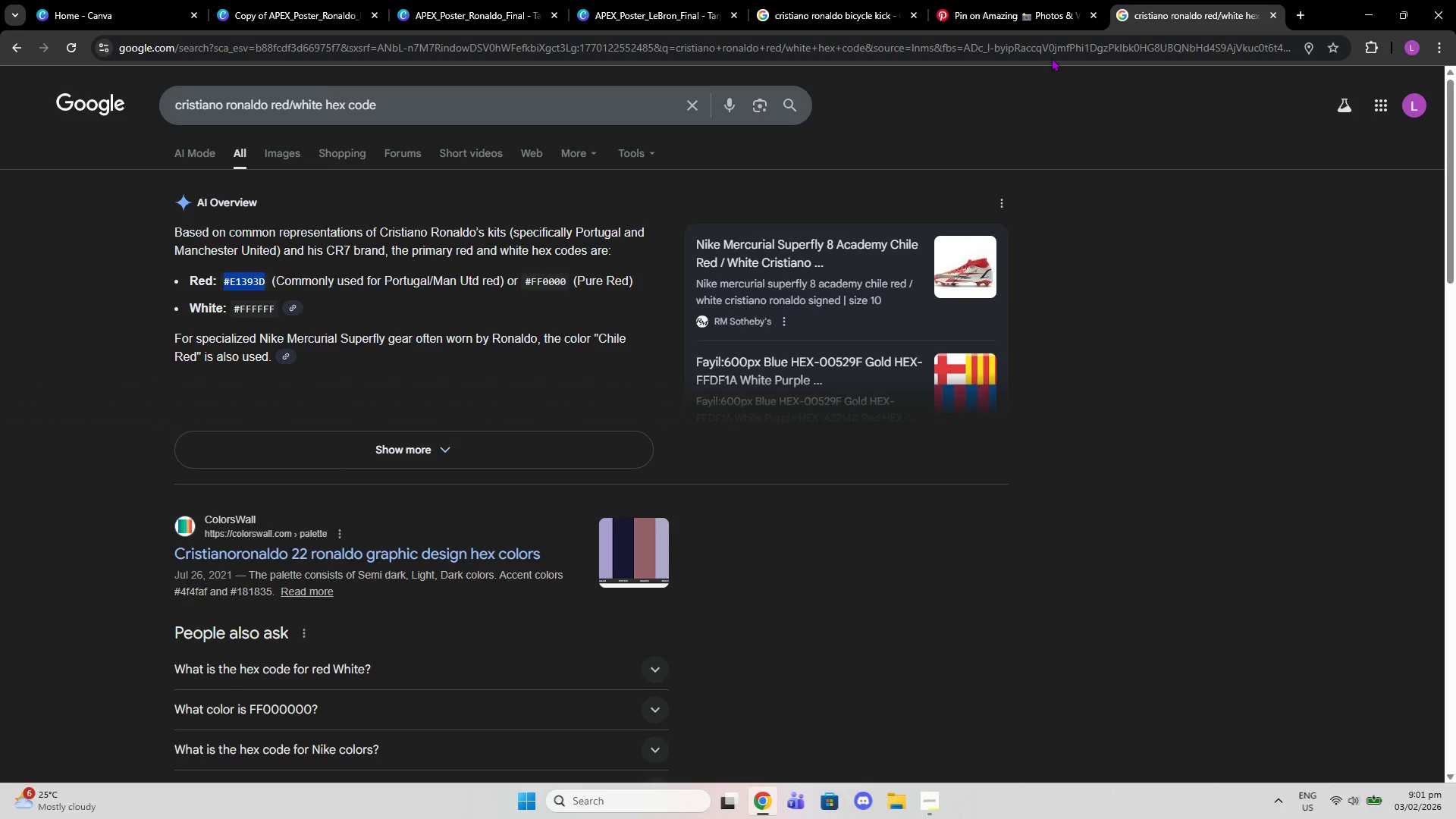 
left_click([1041, 46])
 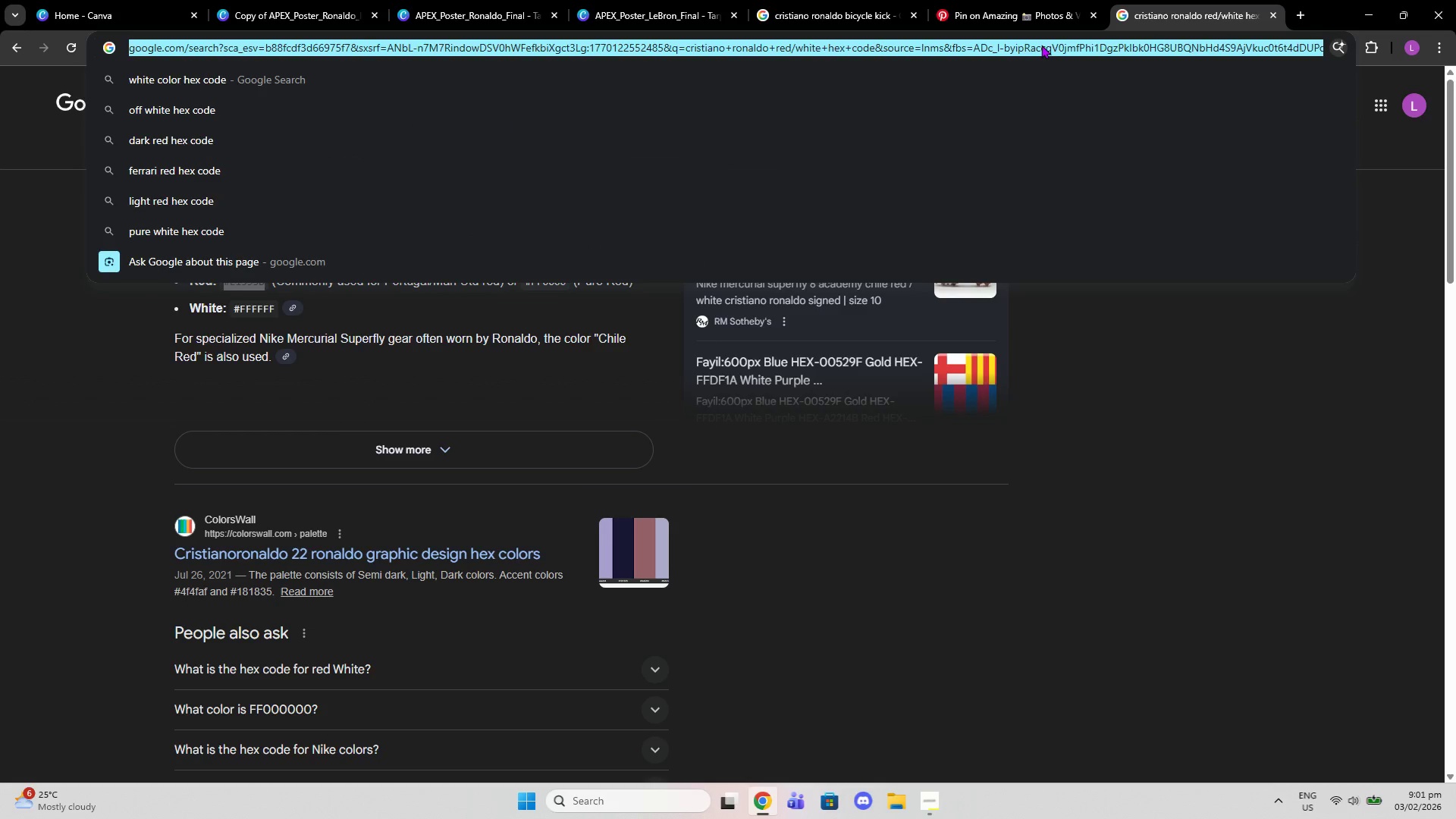 
type(nyjah huston teal and black excode)
 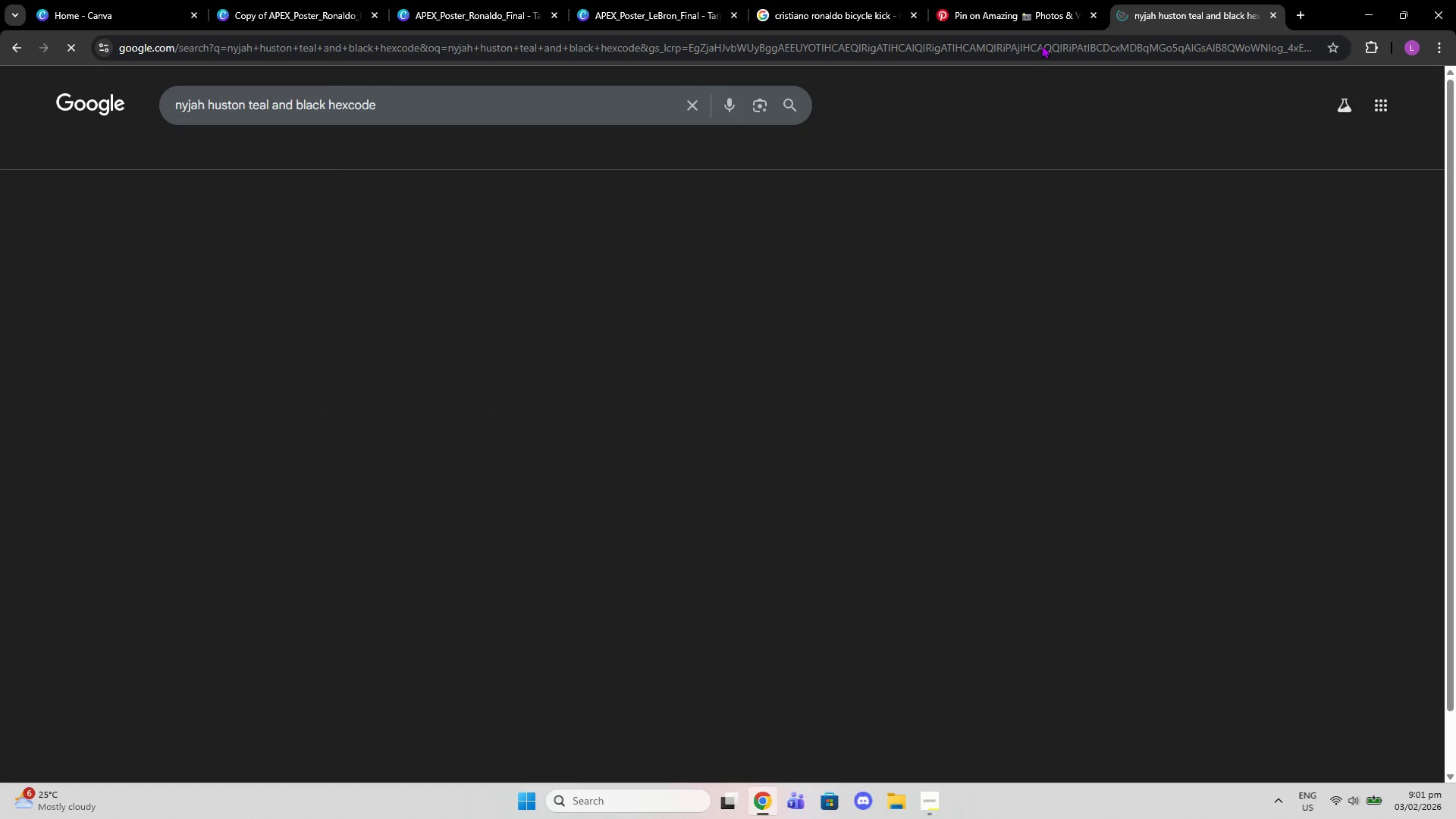 
key(Enter)
 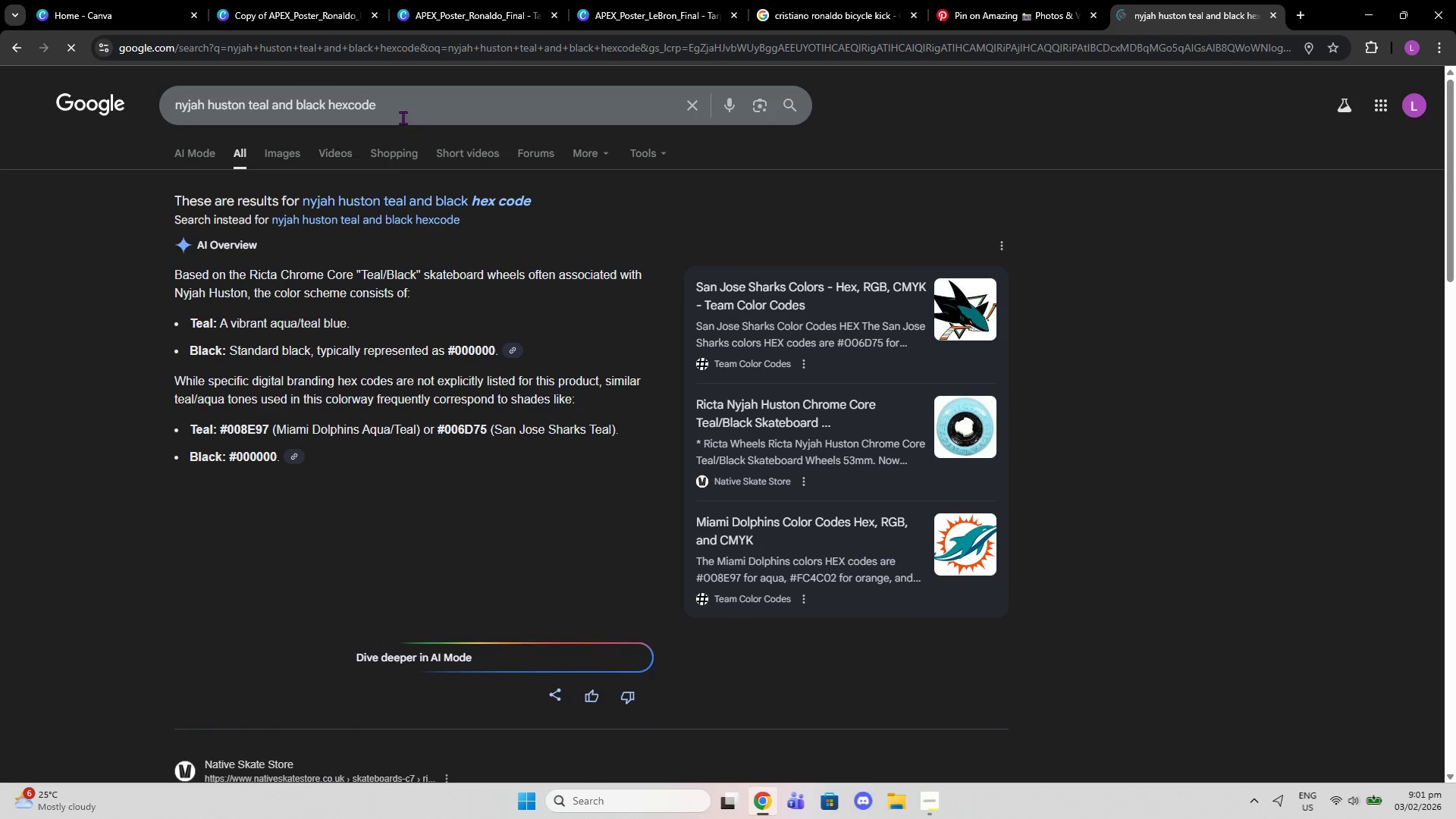 
wait(7.45)
 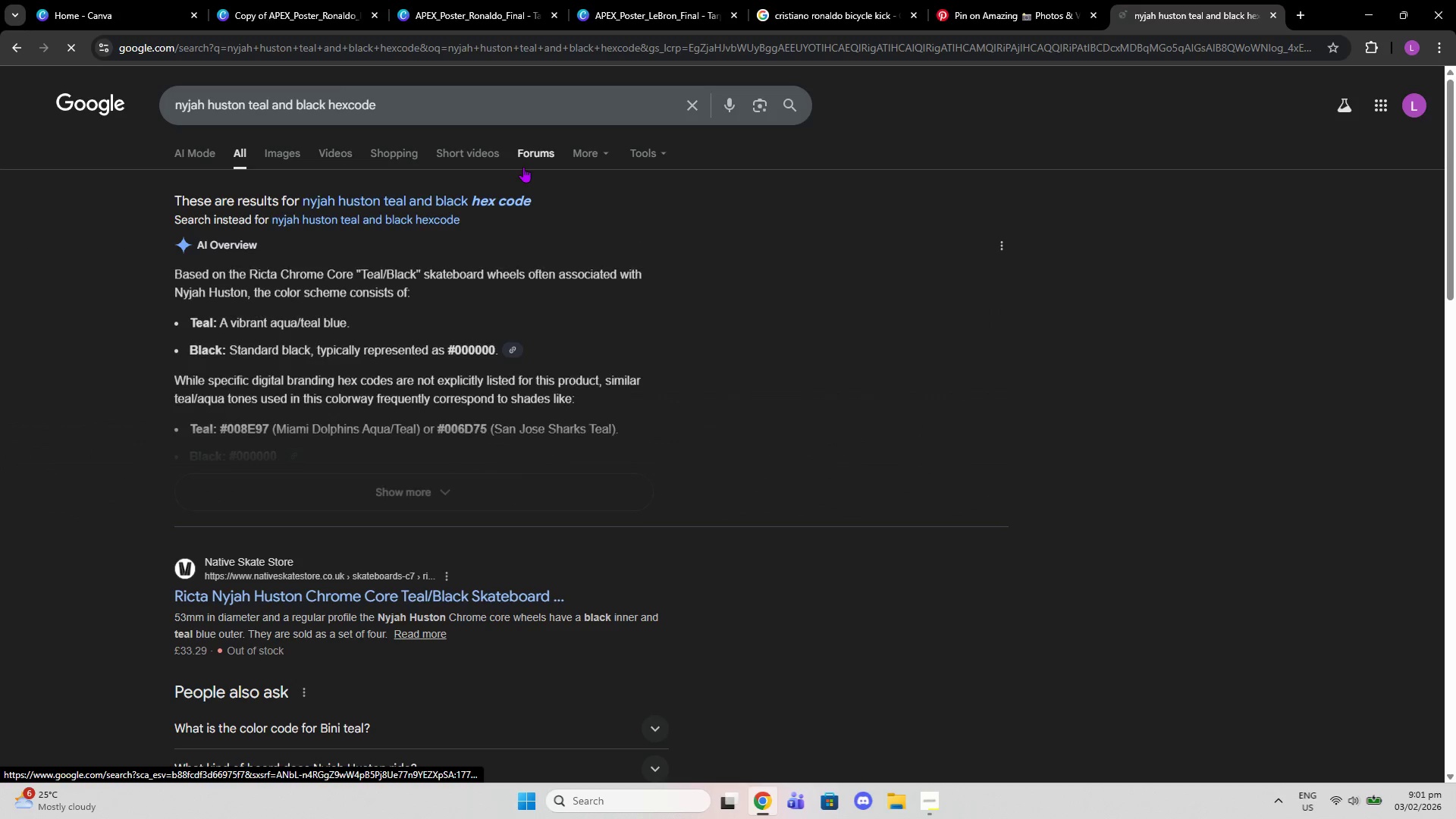 
left_click_drag(start_coordinate=[221, 431], to_coordinate=[269, 435])
 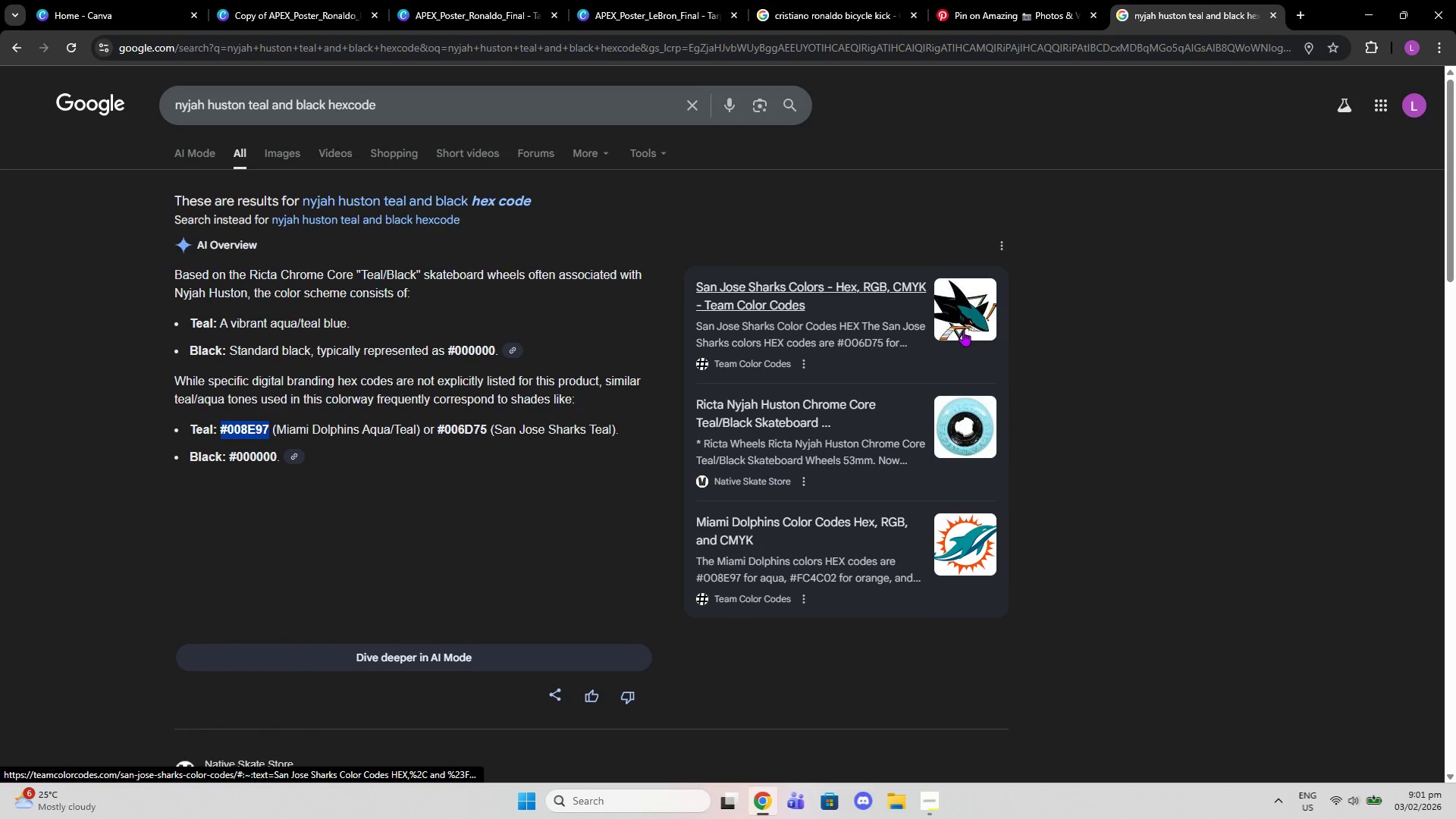 
key(Control+C)
 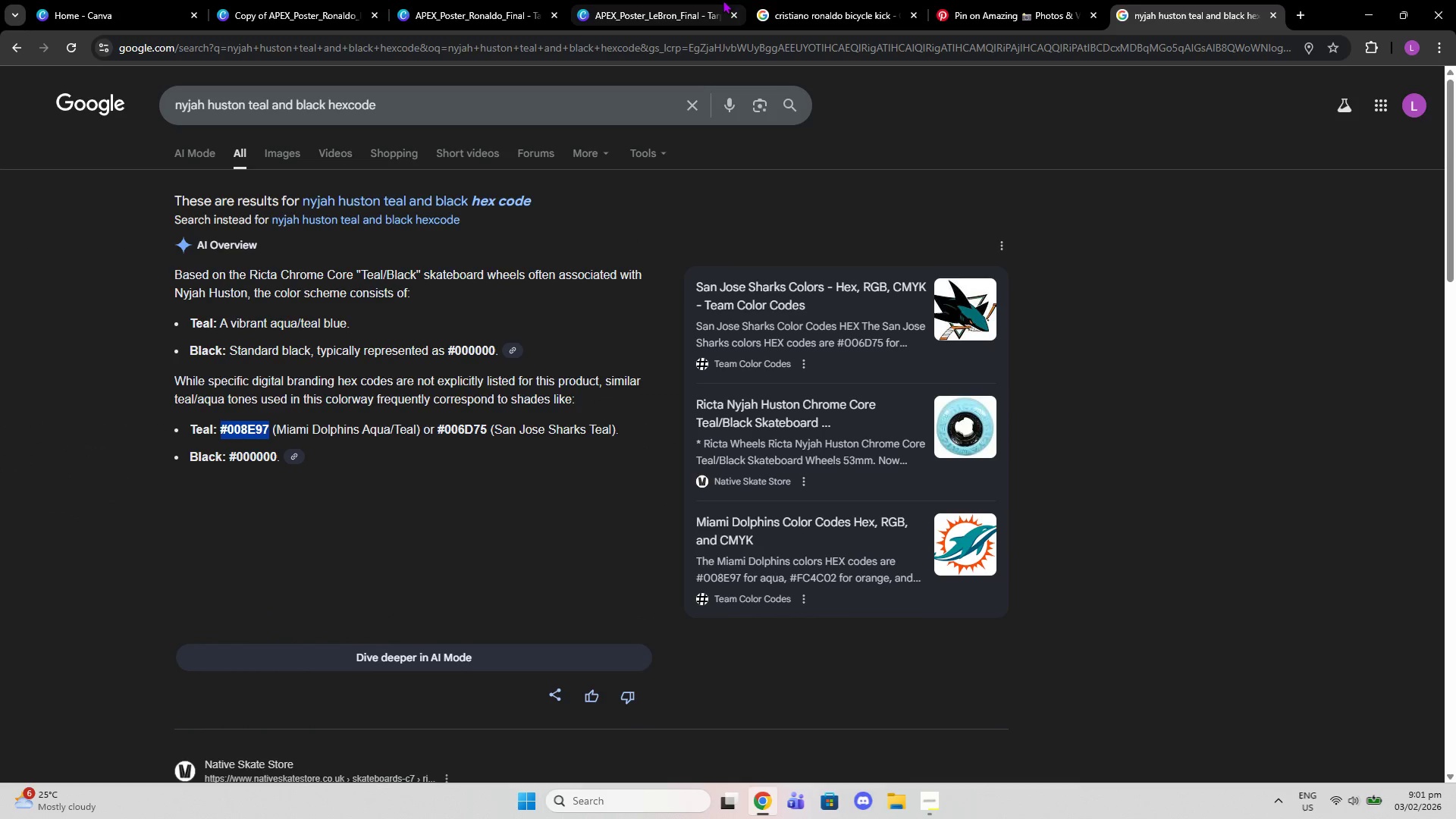 
left_click([783, 0])
 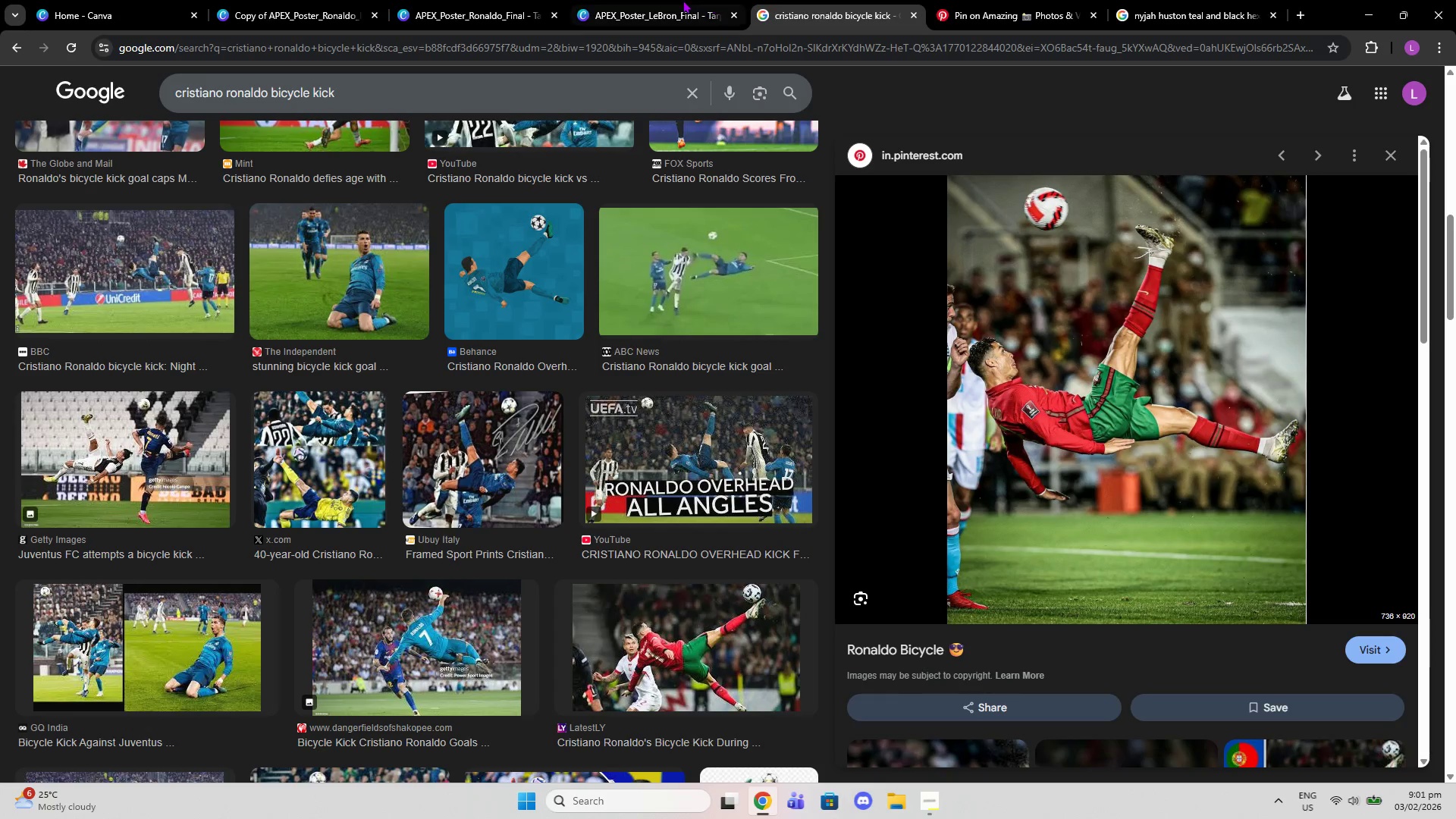 
left_click([682, 0])
 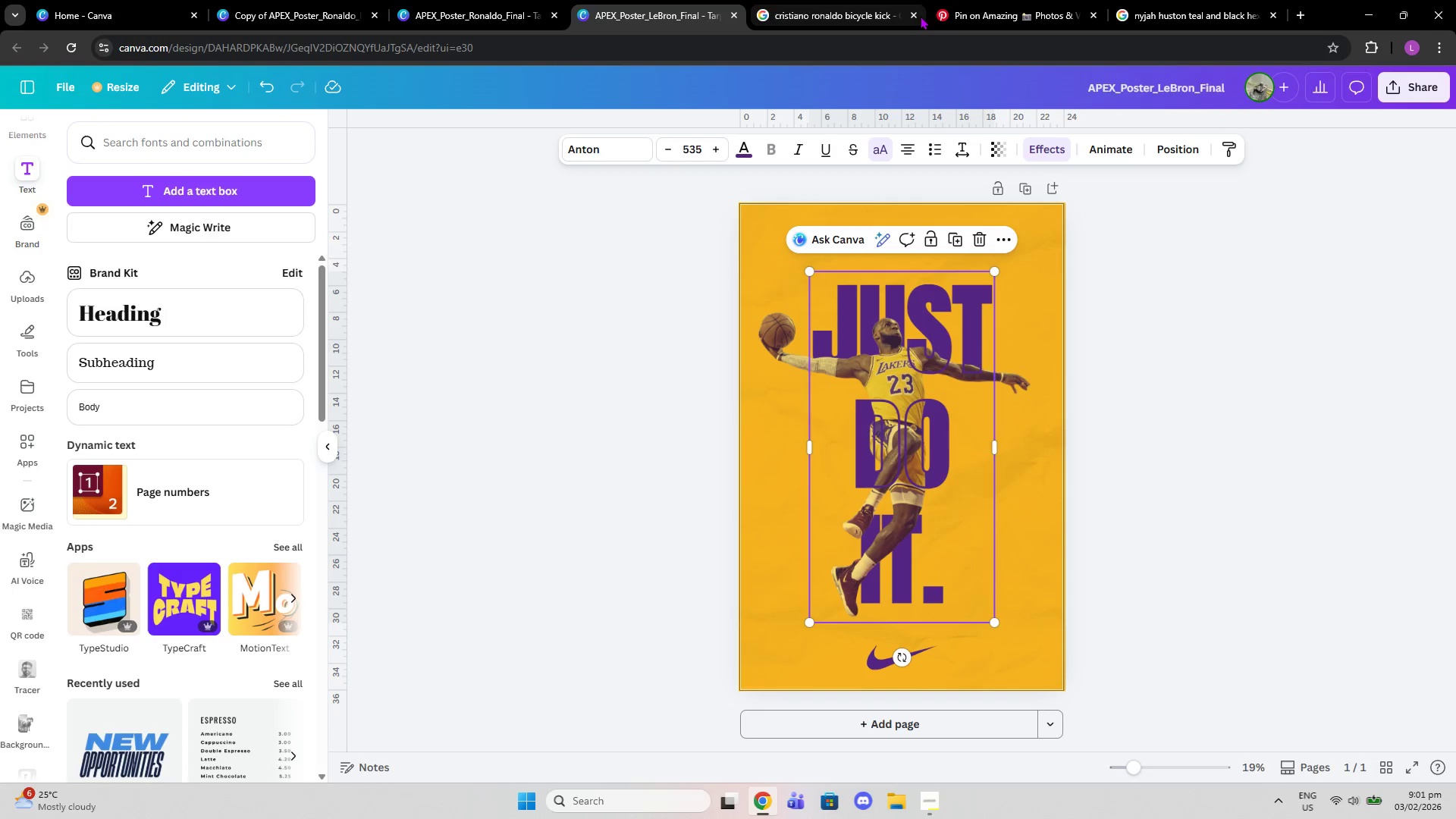 
left_click([916, 16])
 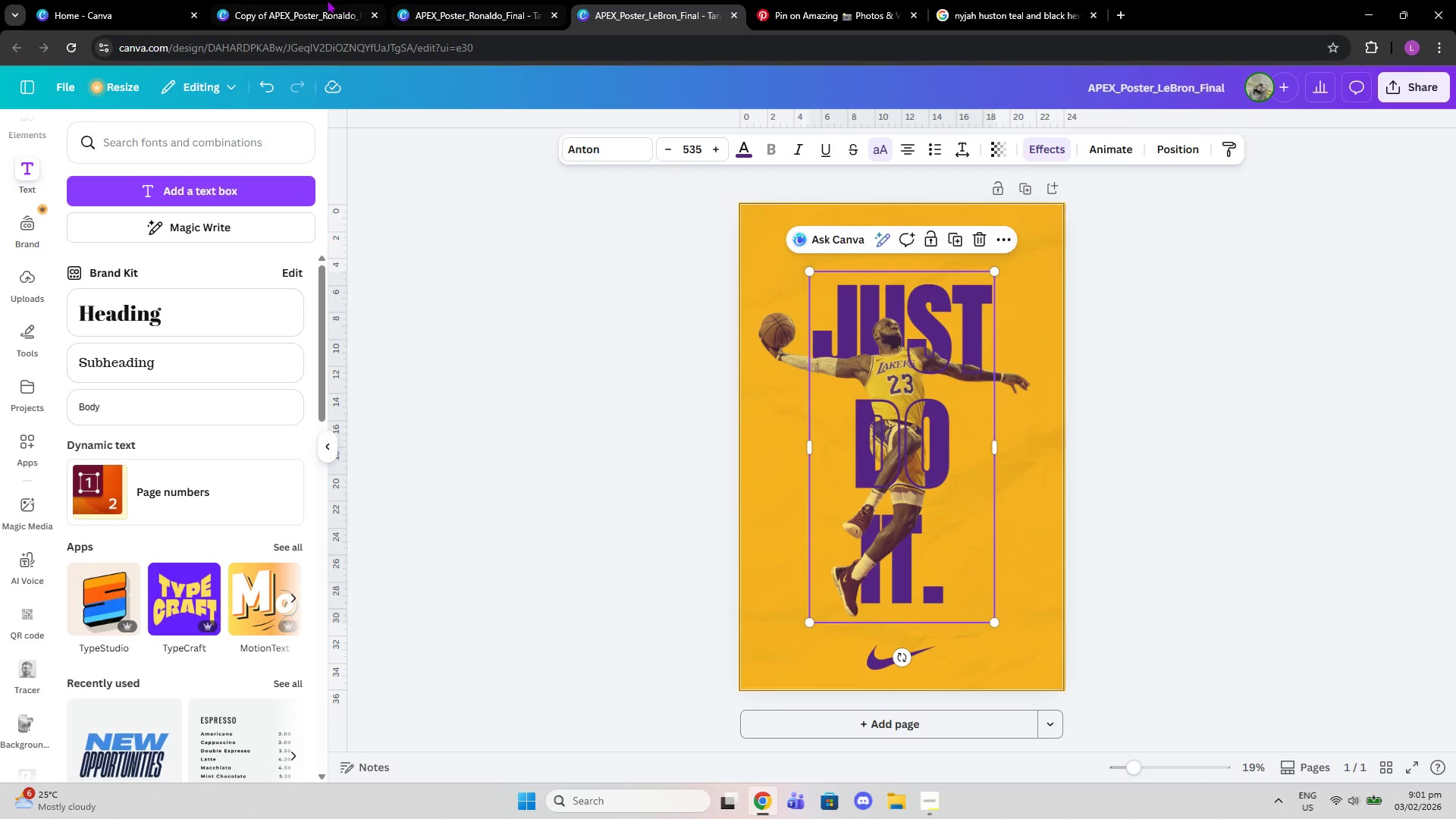 
left_click([319, 0])
 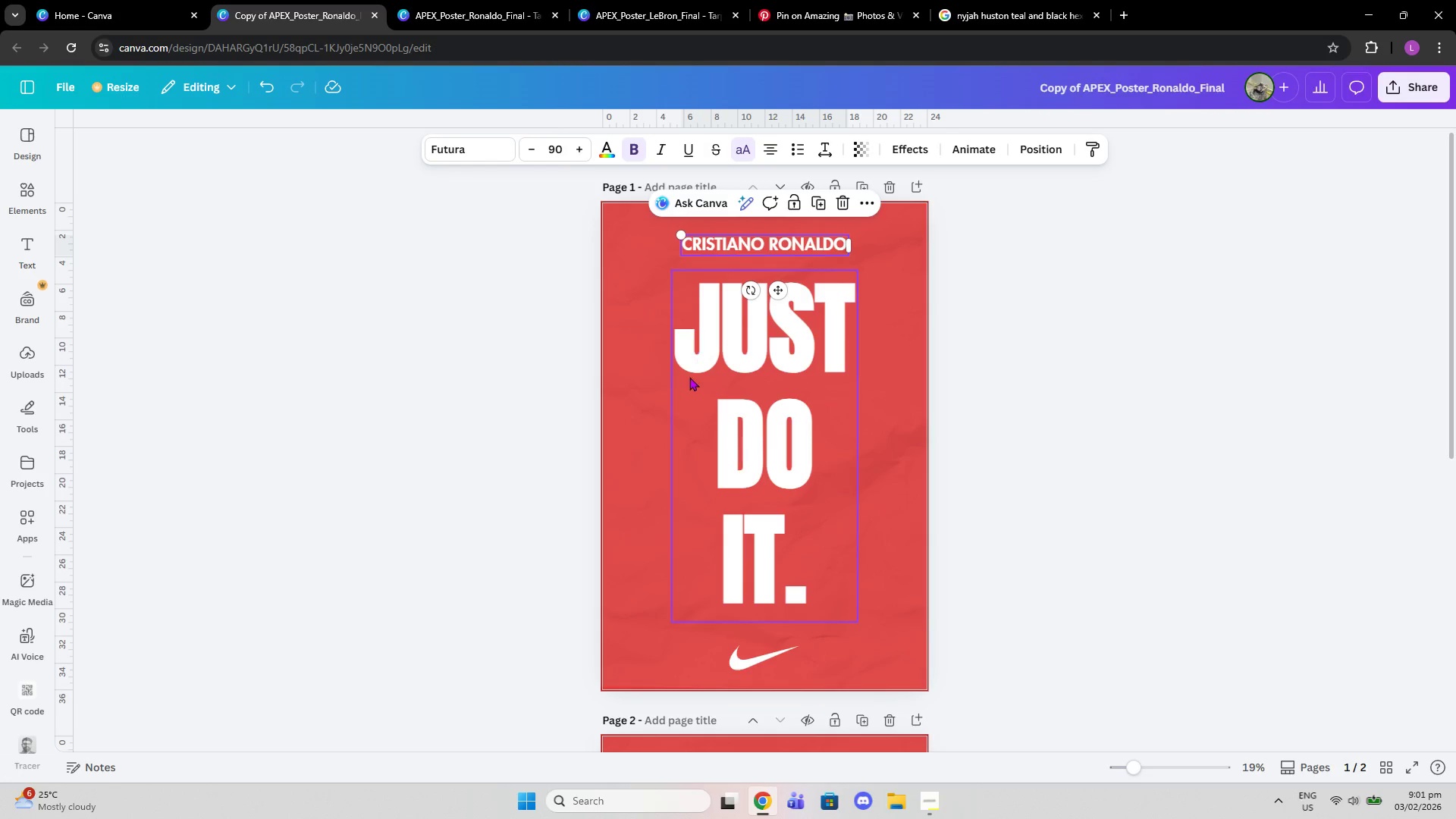 
left_click([712, 364])
 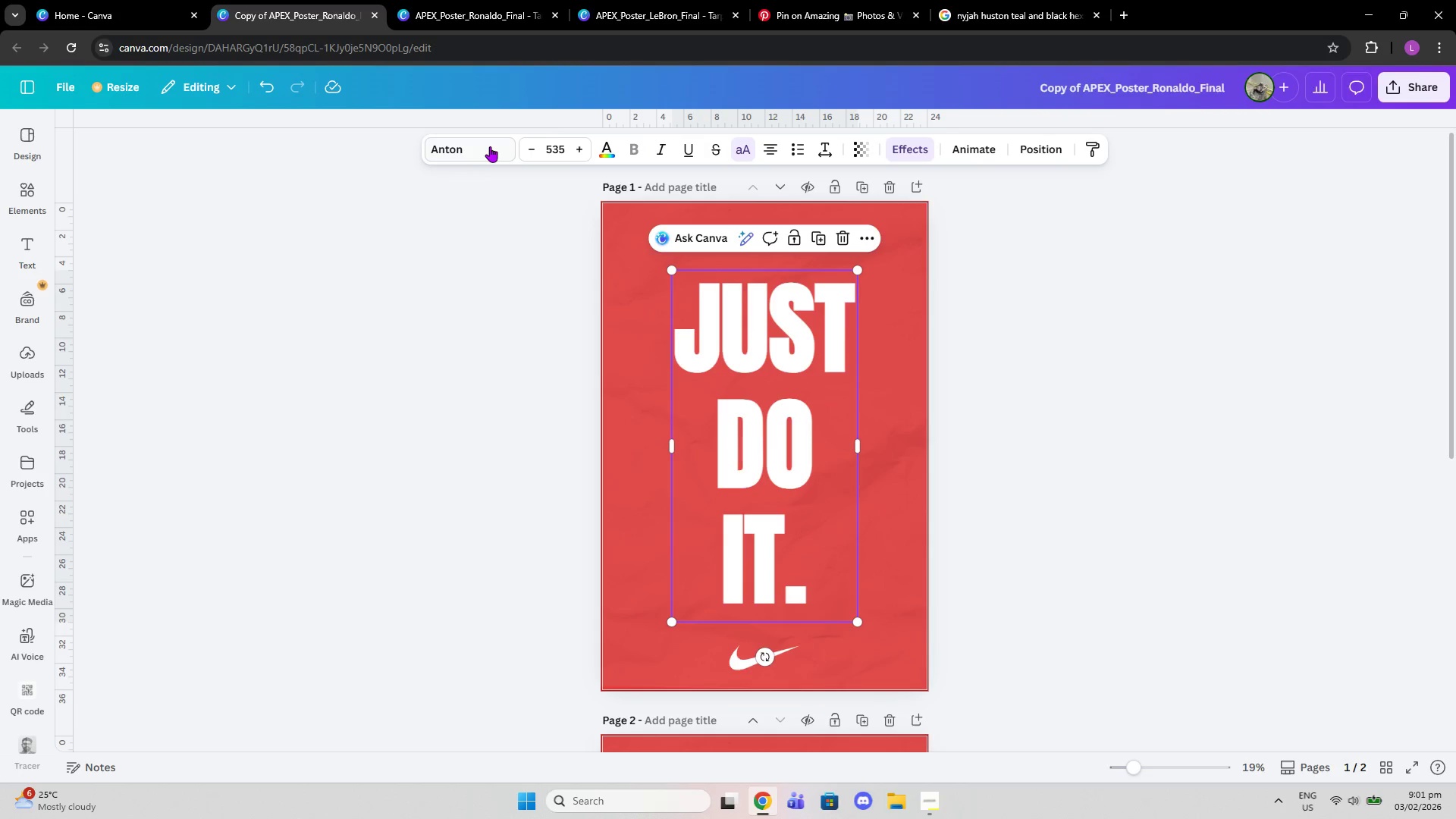 
left_click([603, 146])
 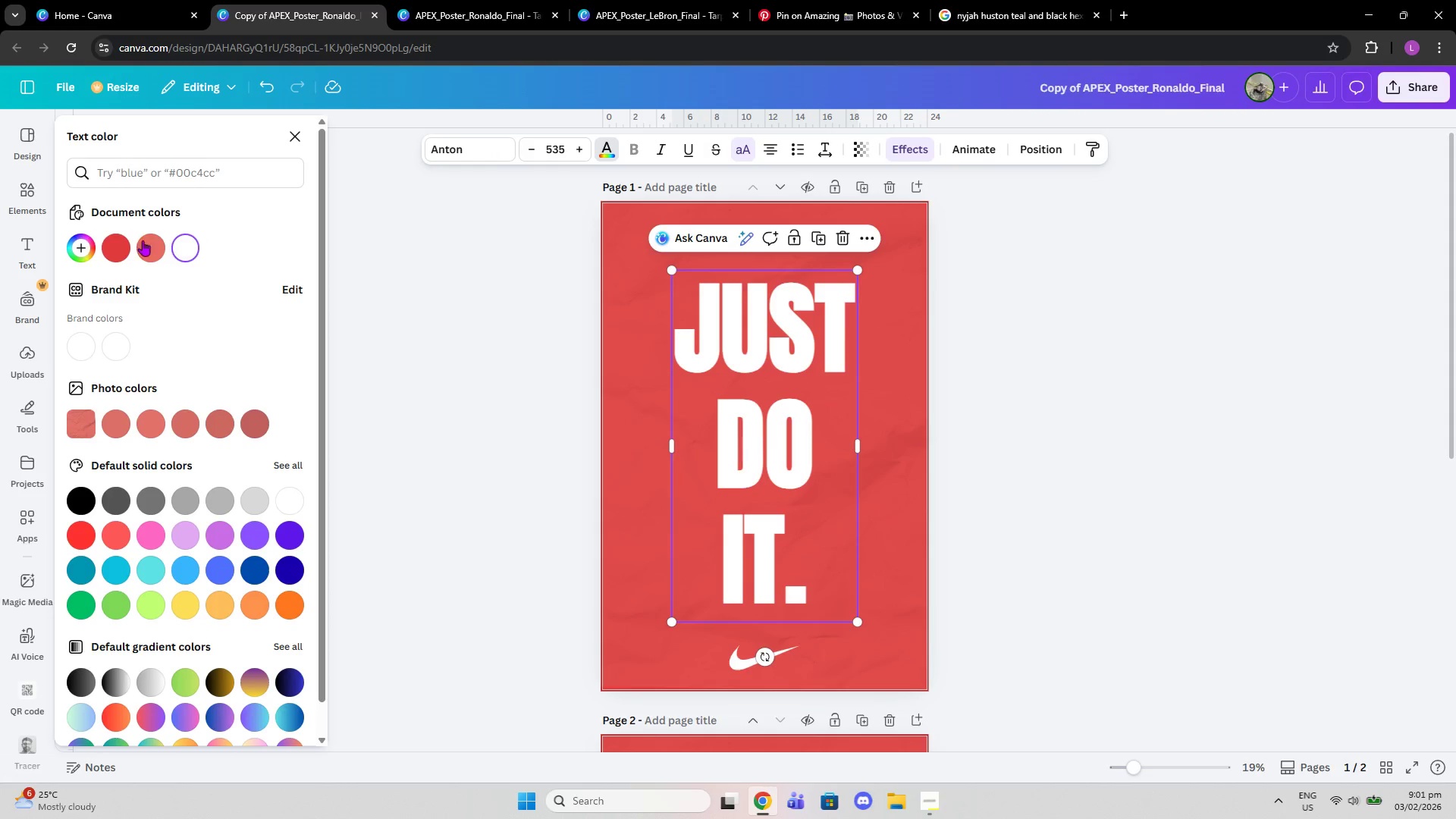 
left_click([79, 249])
 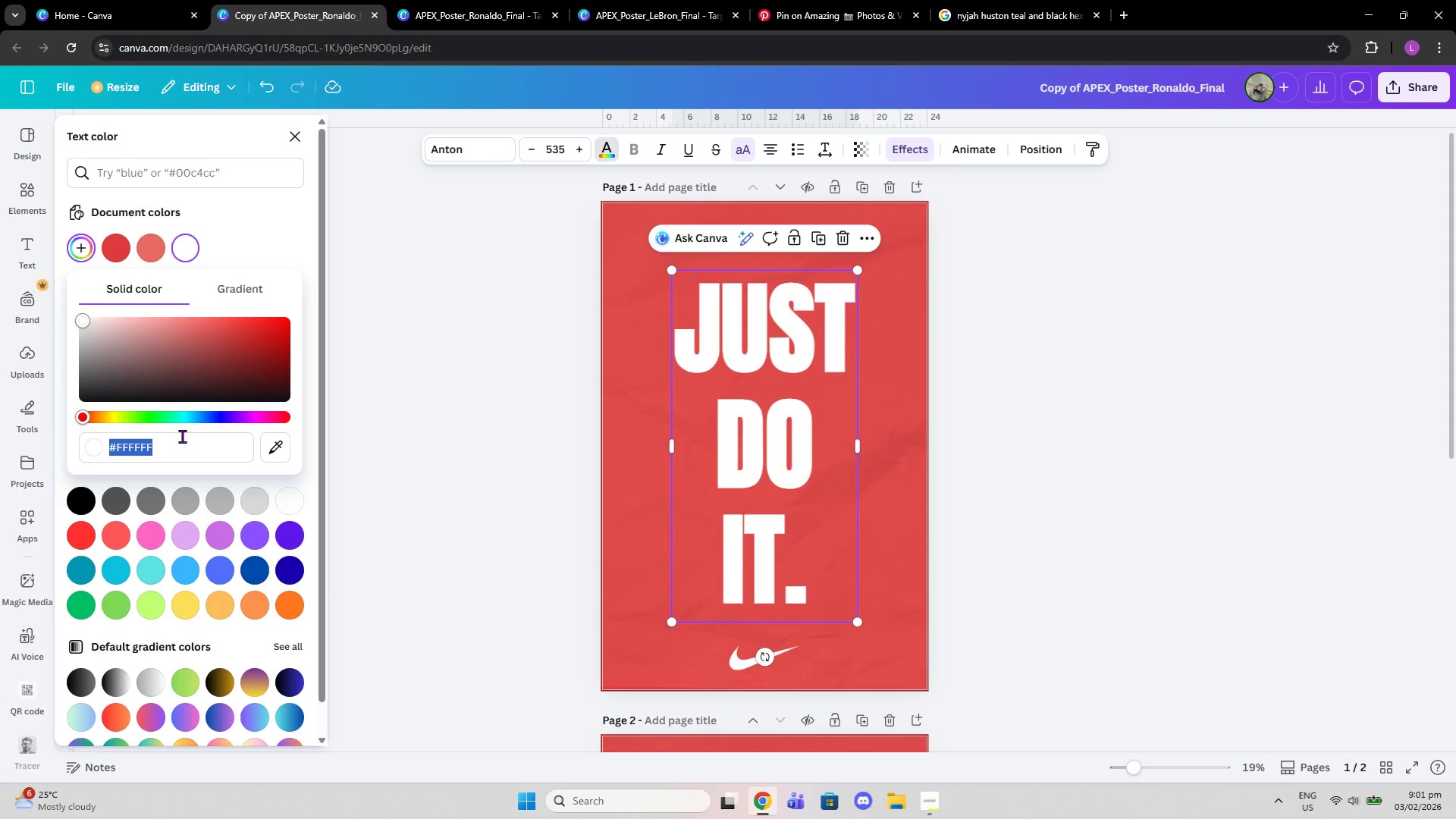 
key(Control+V)
 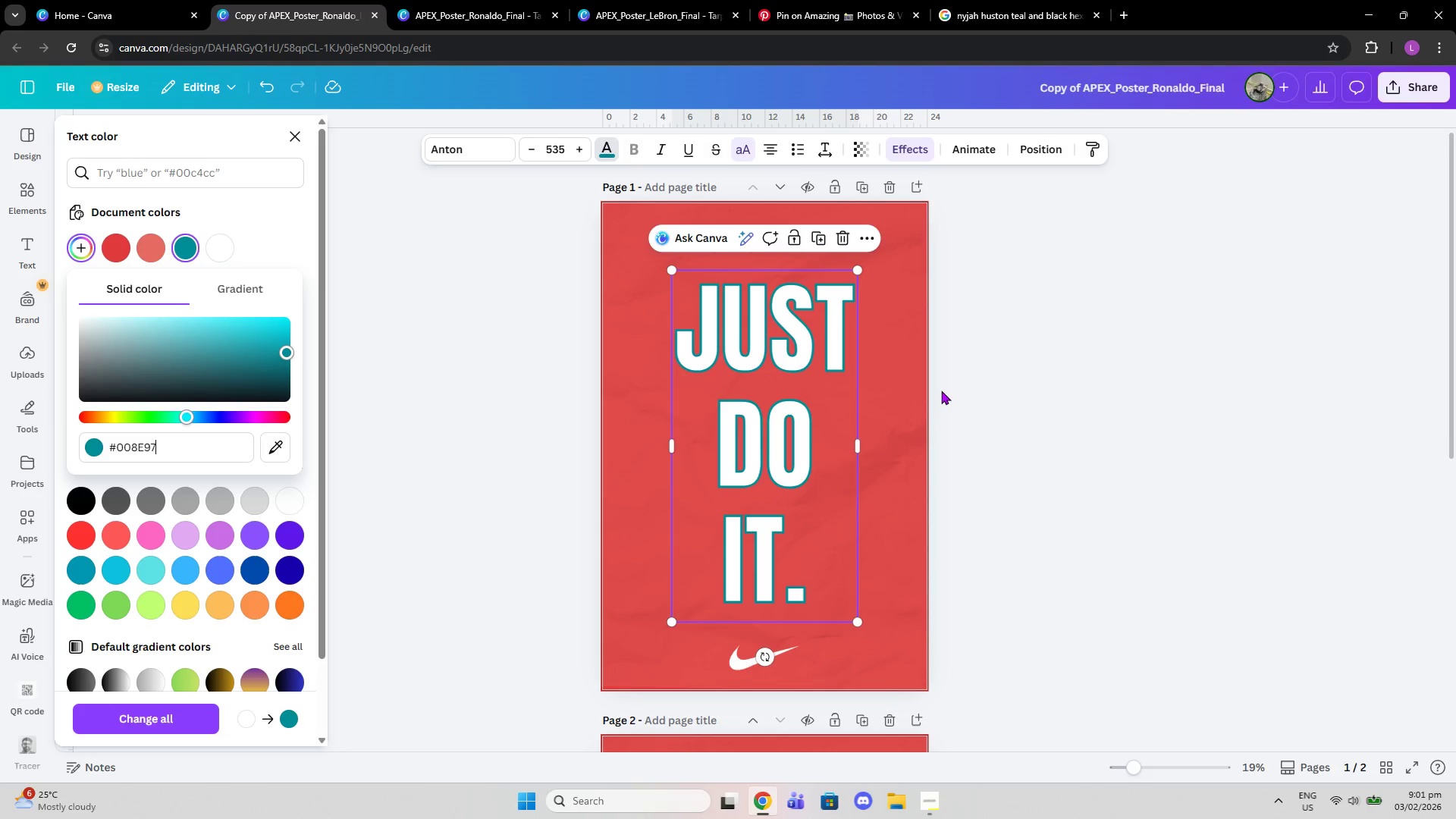 
left_click([941, 391])
 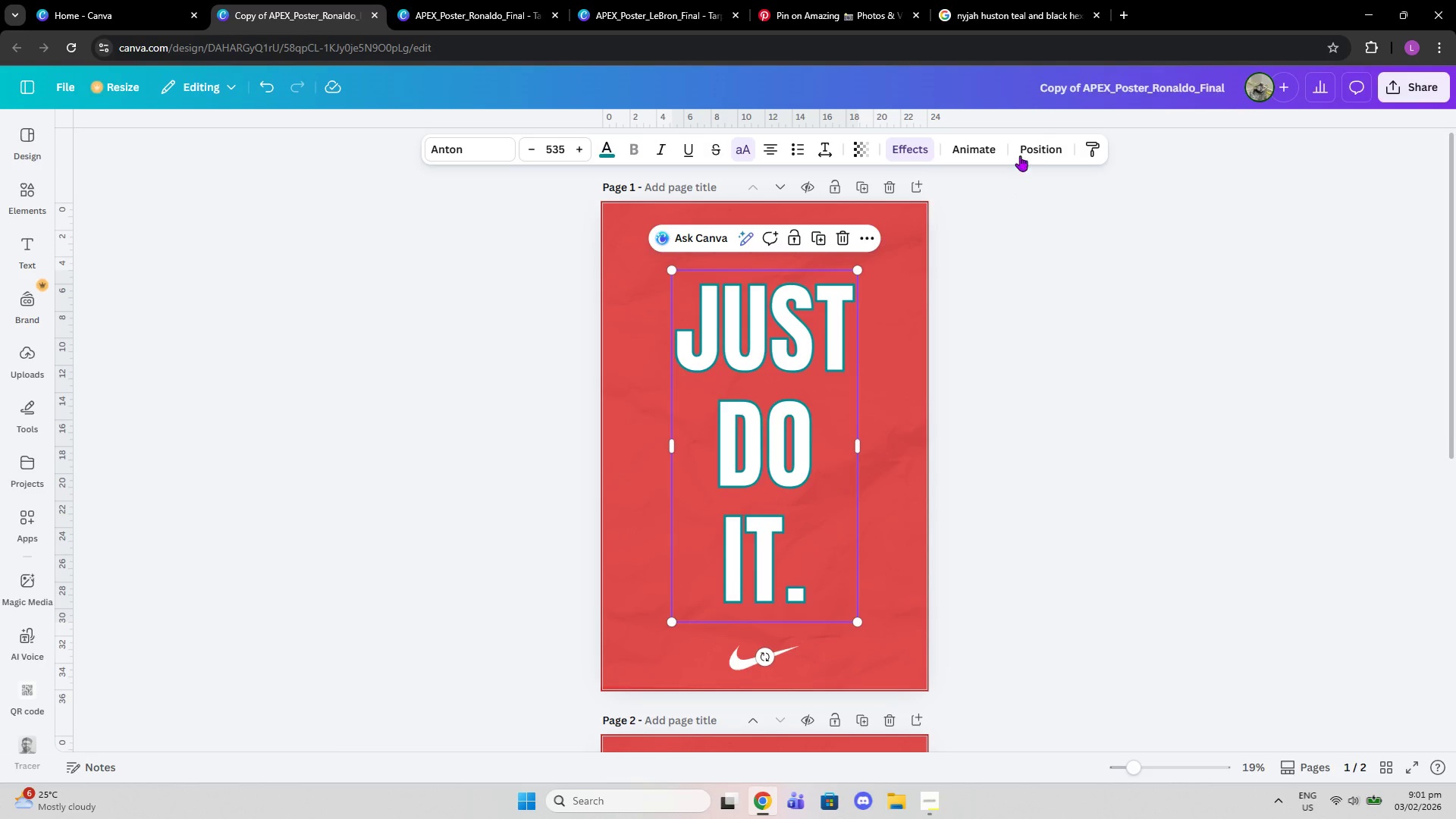 
left_click([1023, 152])
 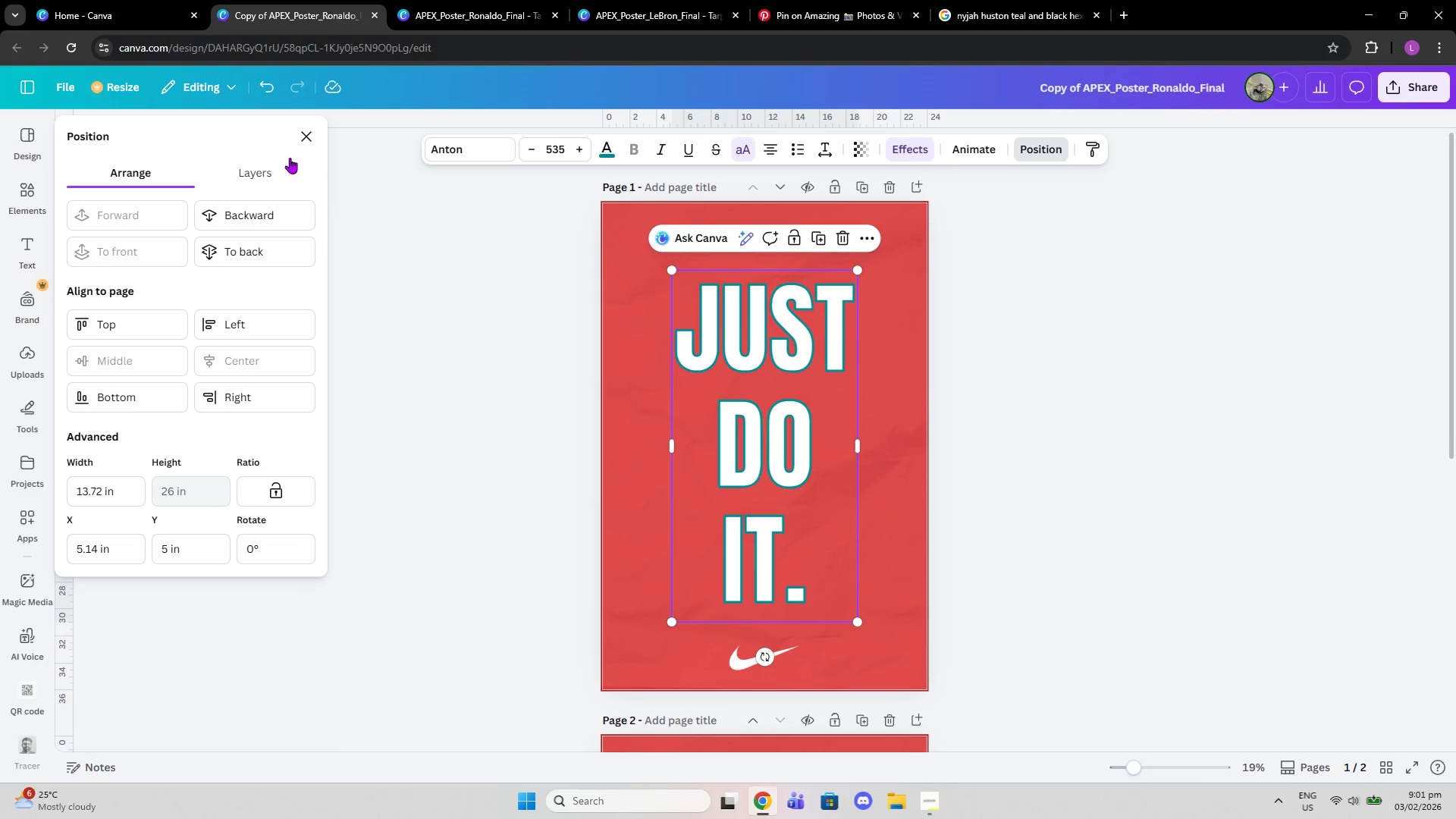 
left_click([262, 162])
 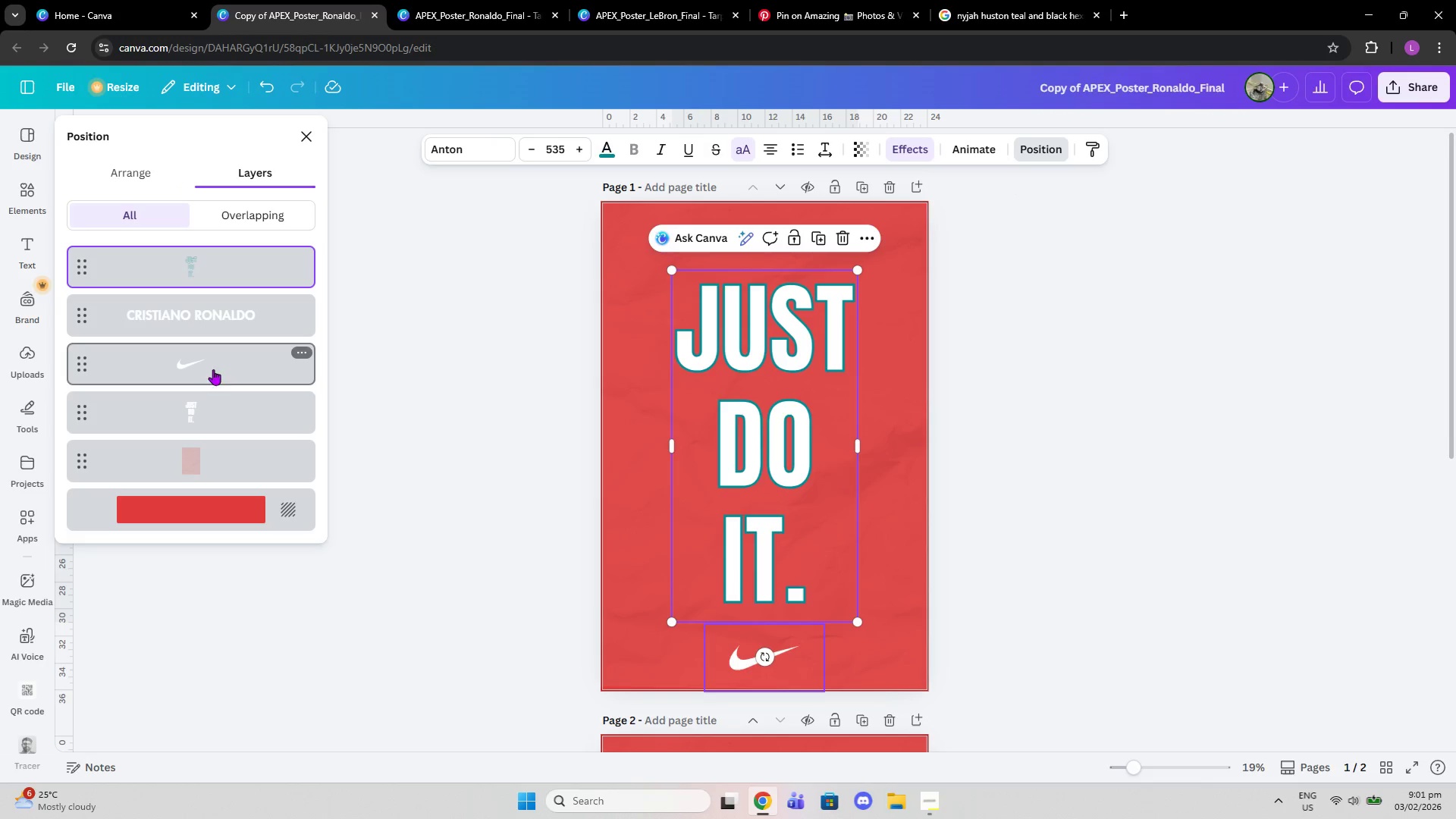 
left_click([225, 400])
 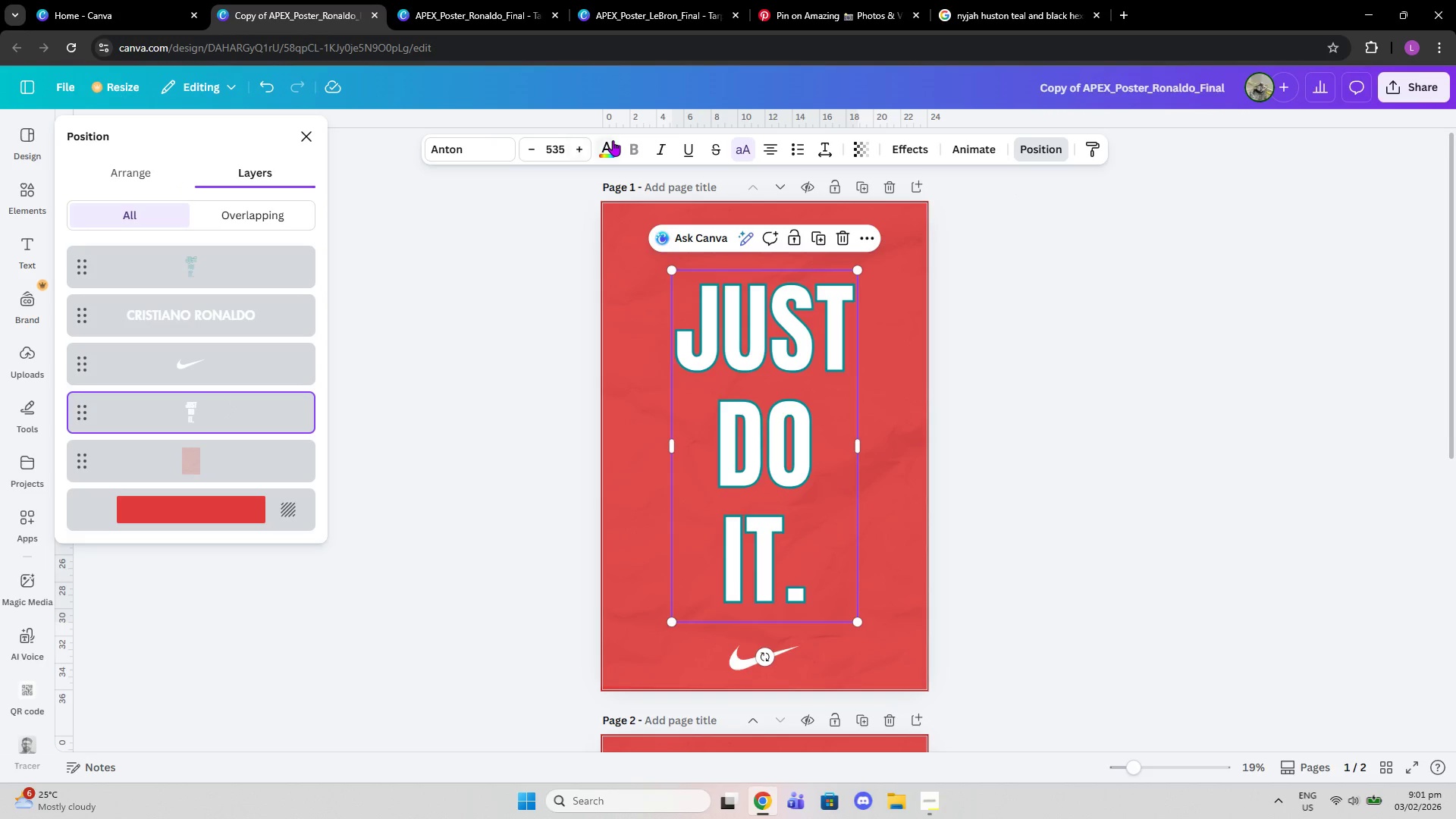 
left_click([610, 146])
 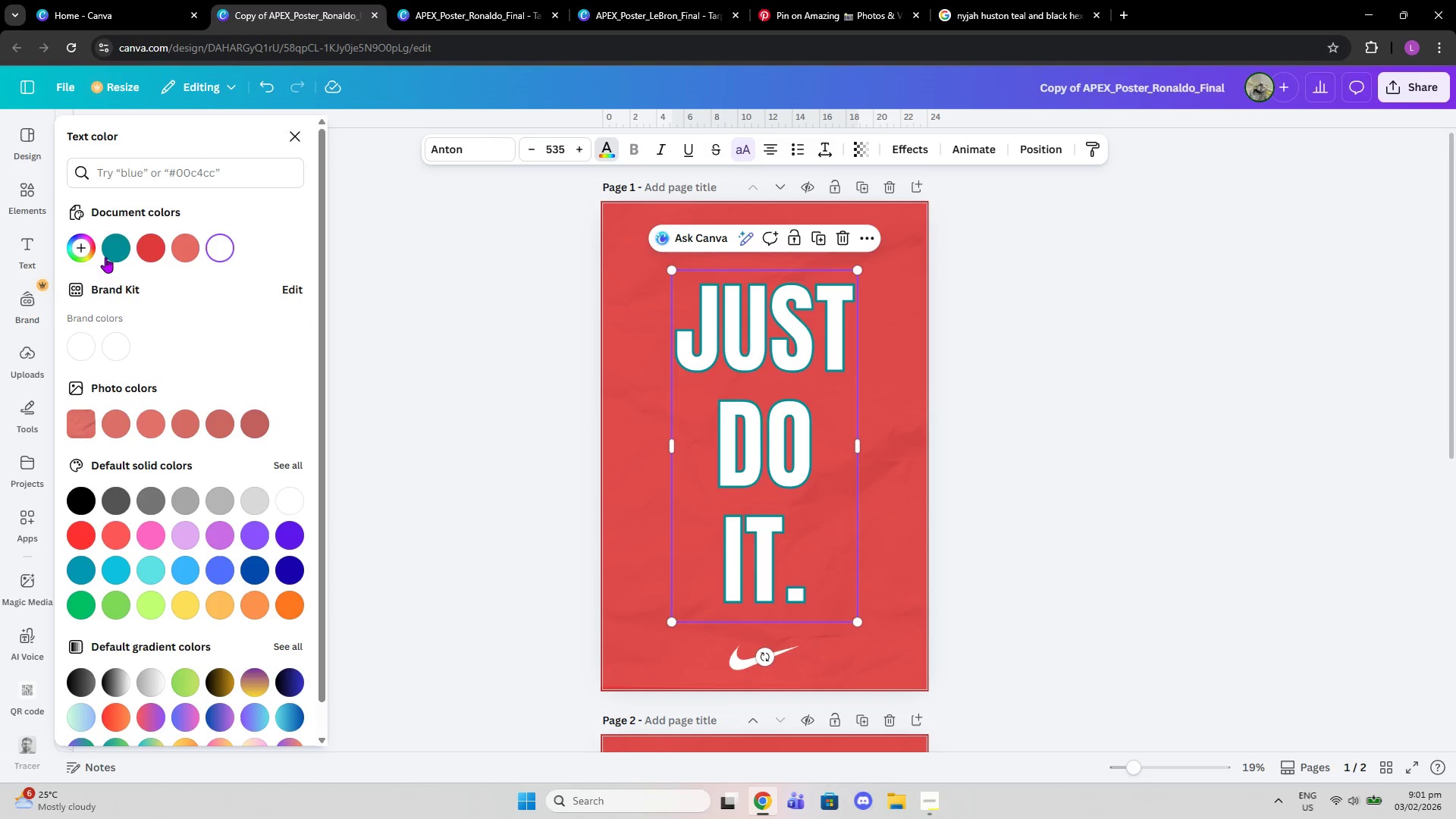 
left_click([113, 254])
 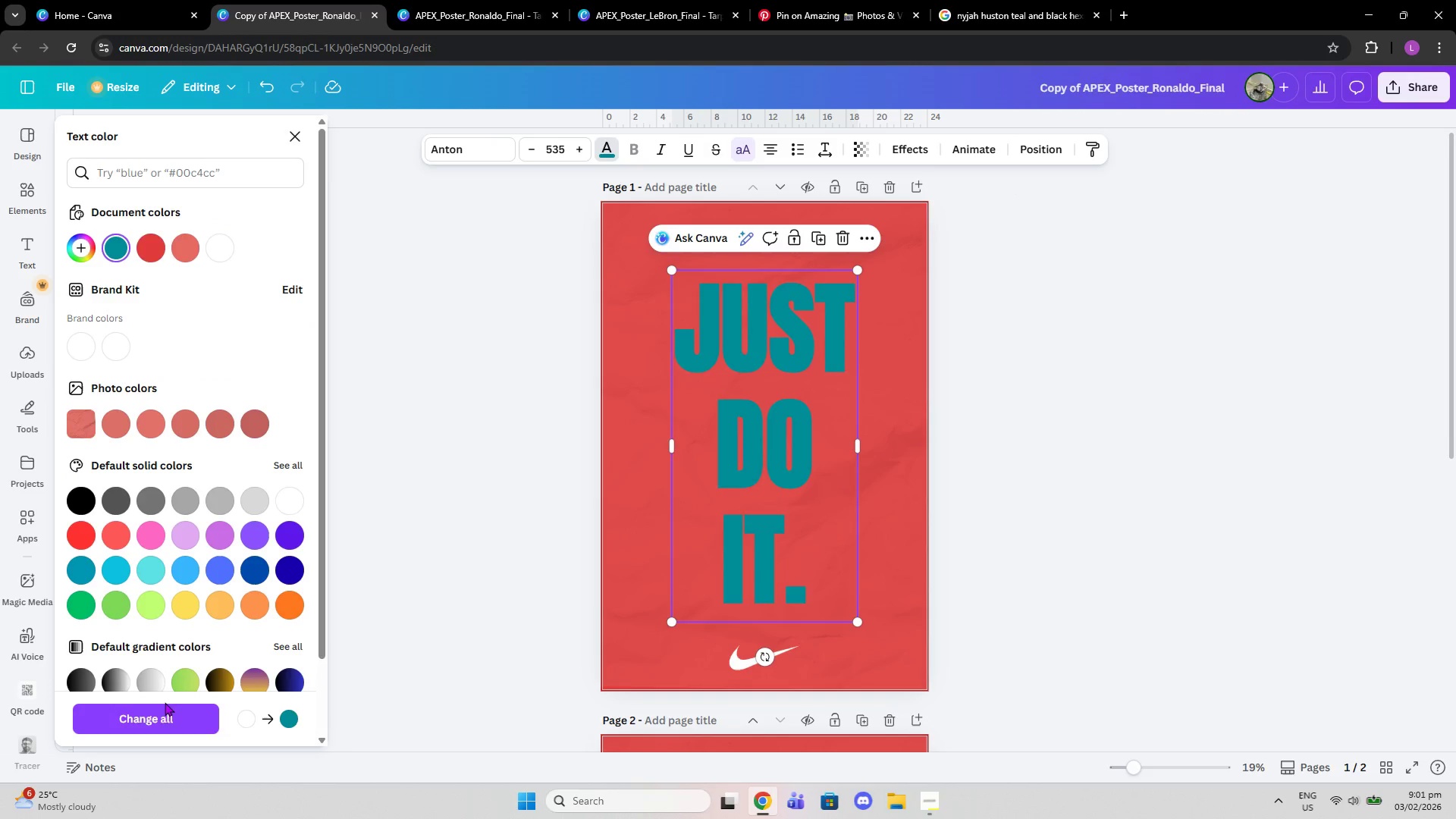 
left_click([162, 726])
 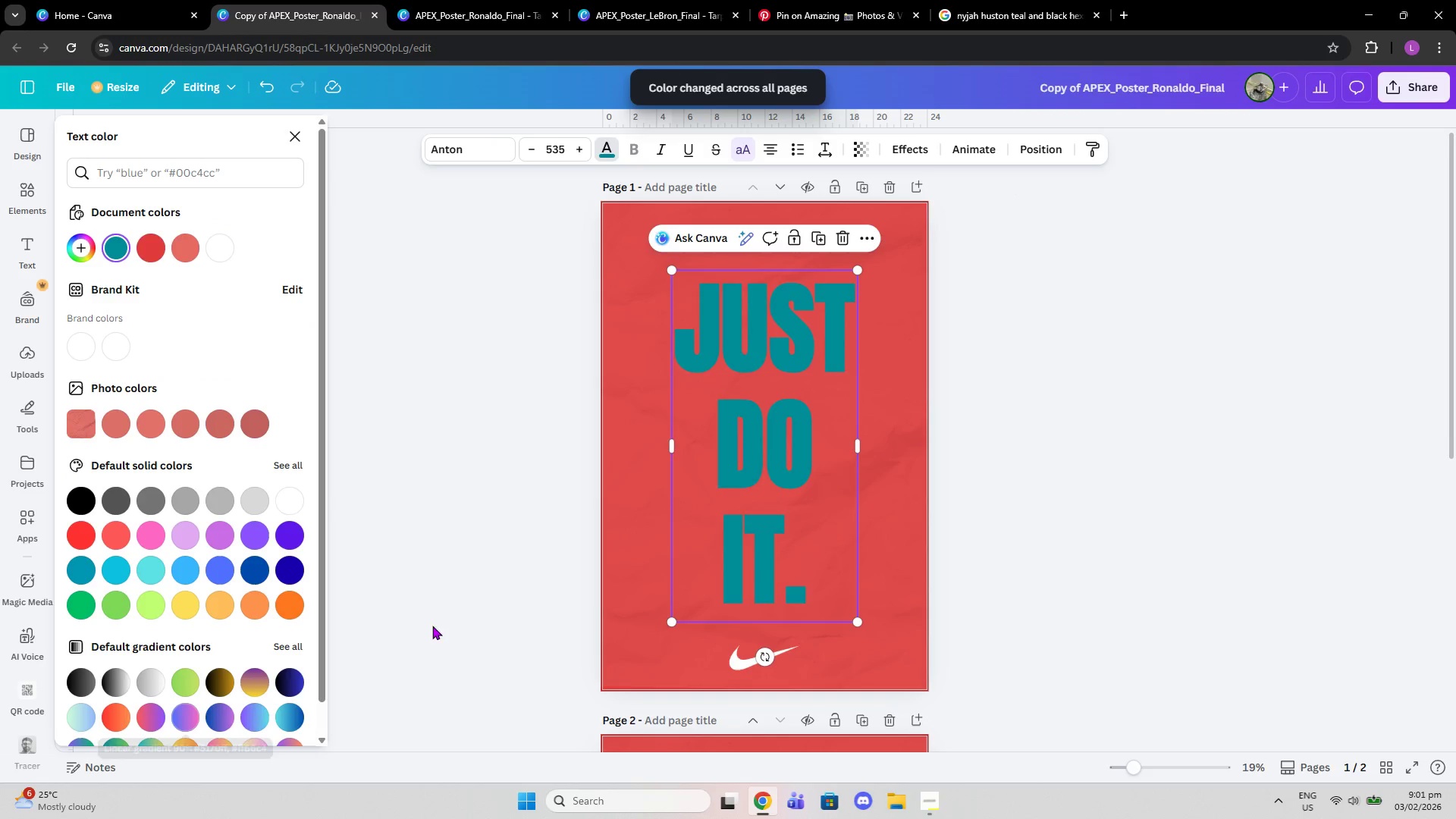 
left_click([462, 550])
 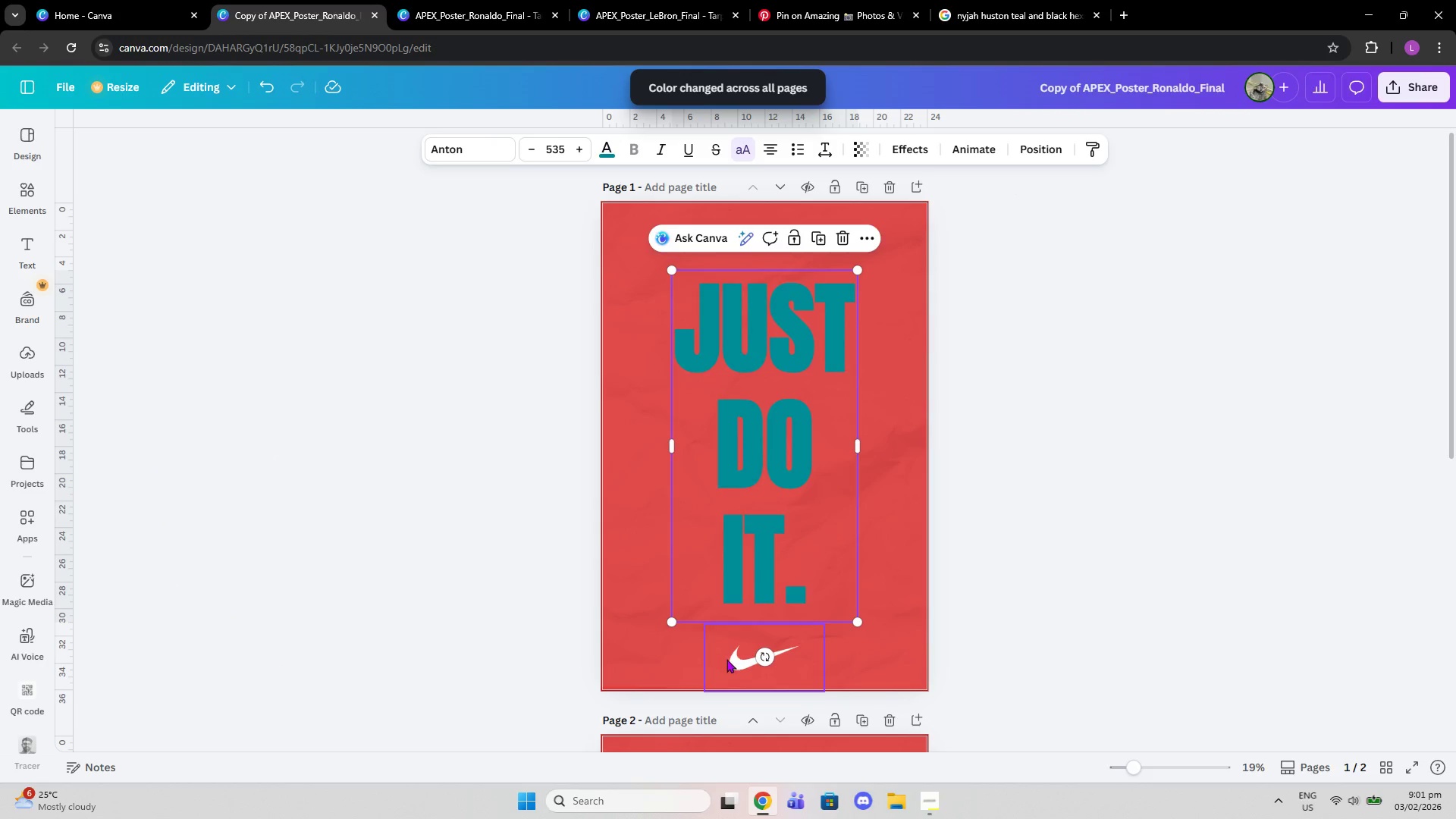 
left_click([726, 659])
 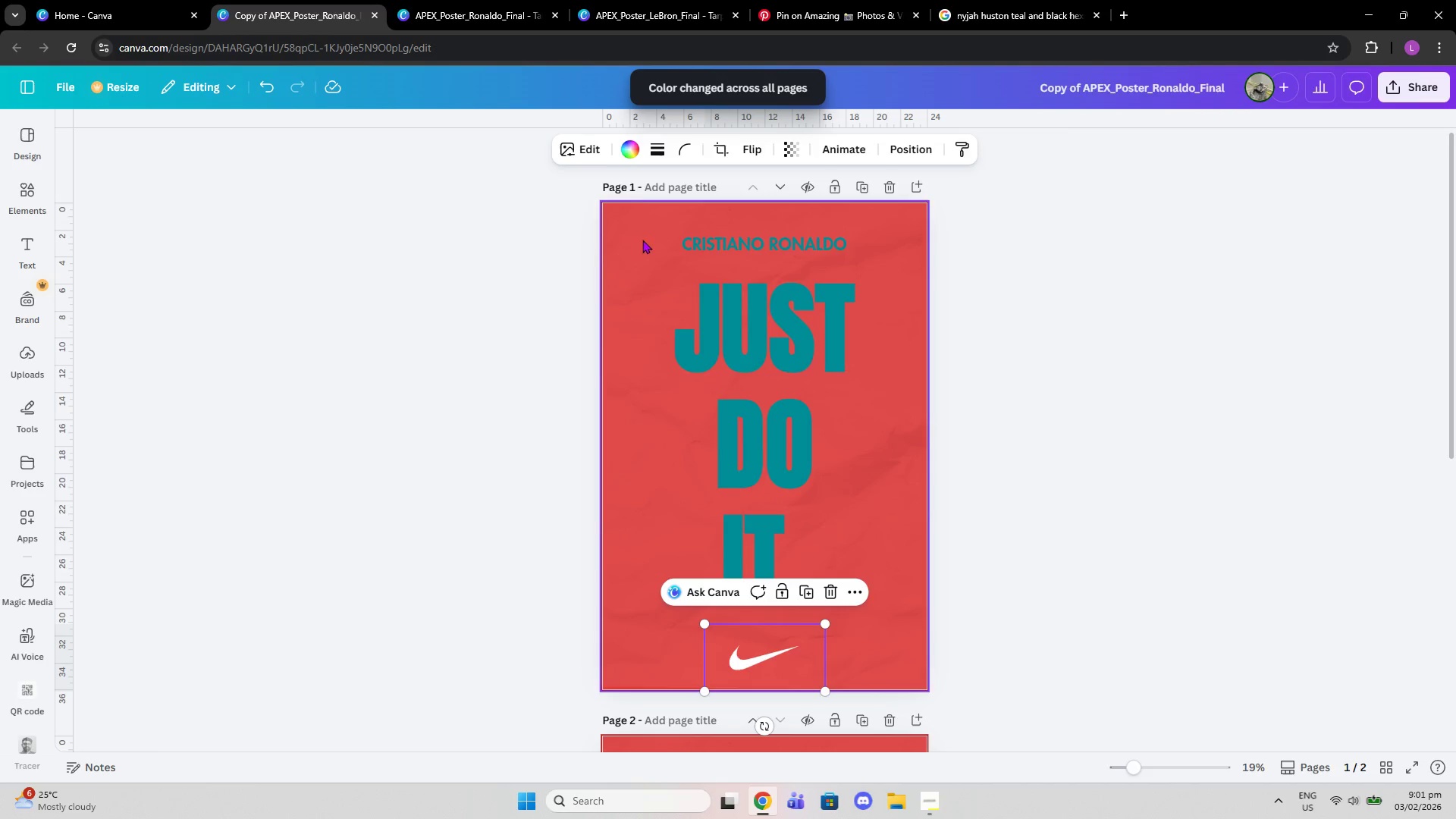 
left_click([626, 148])
 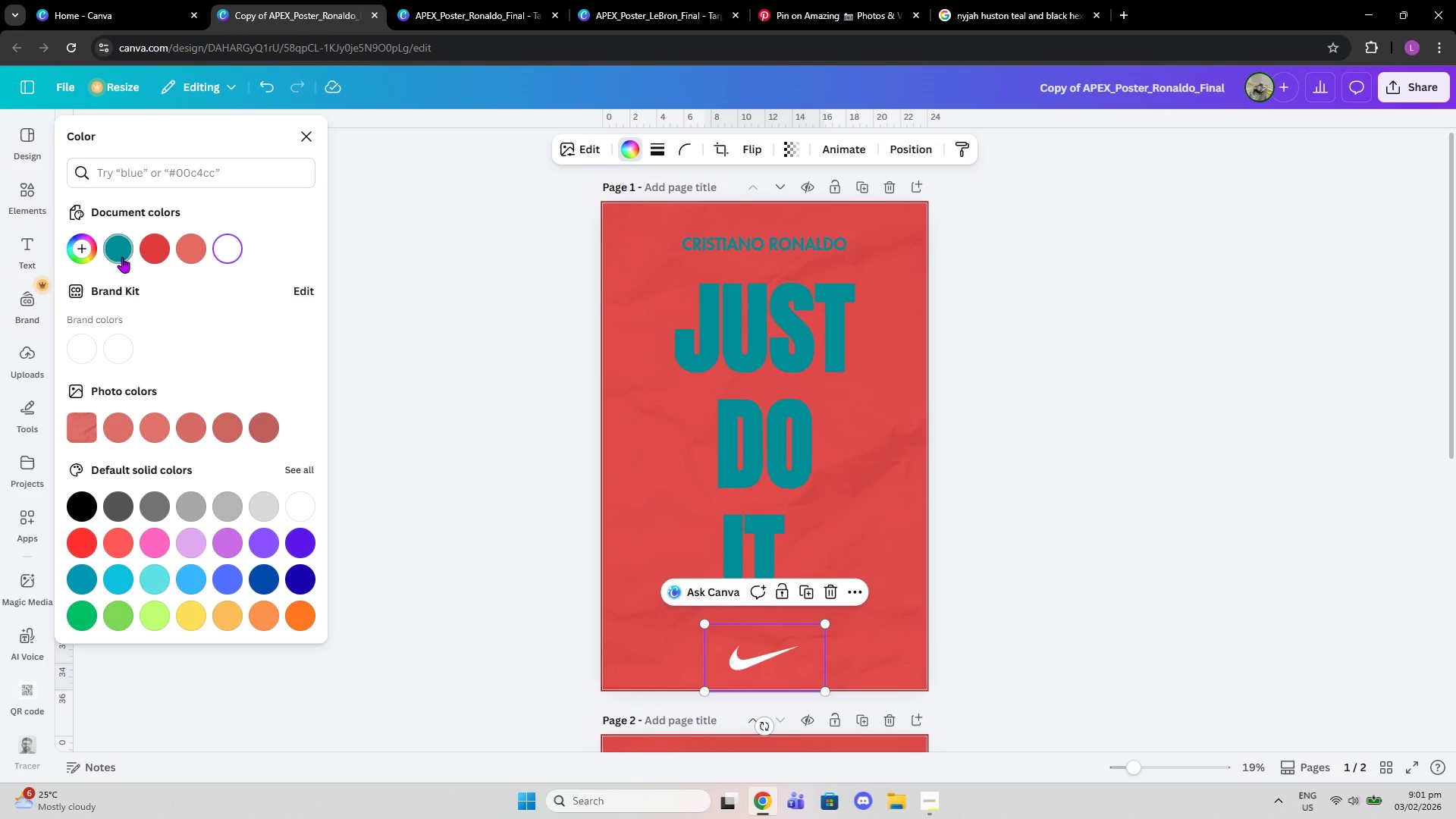 
left_click([114, 246])
 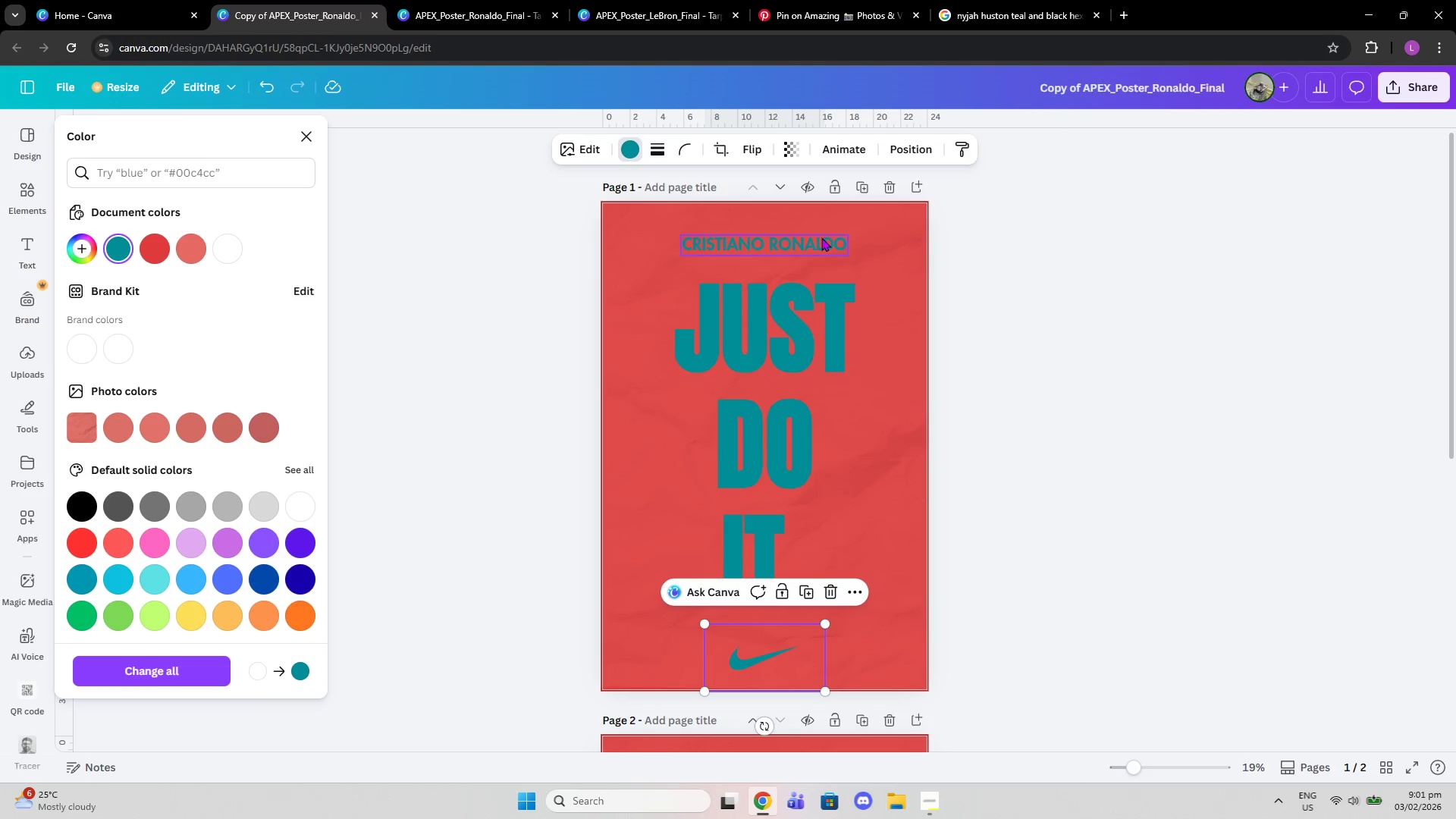 
double_click([821, 237])
 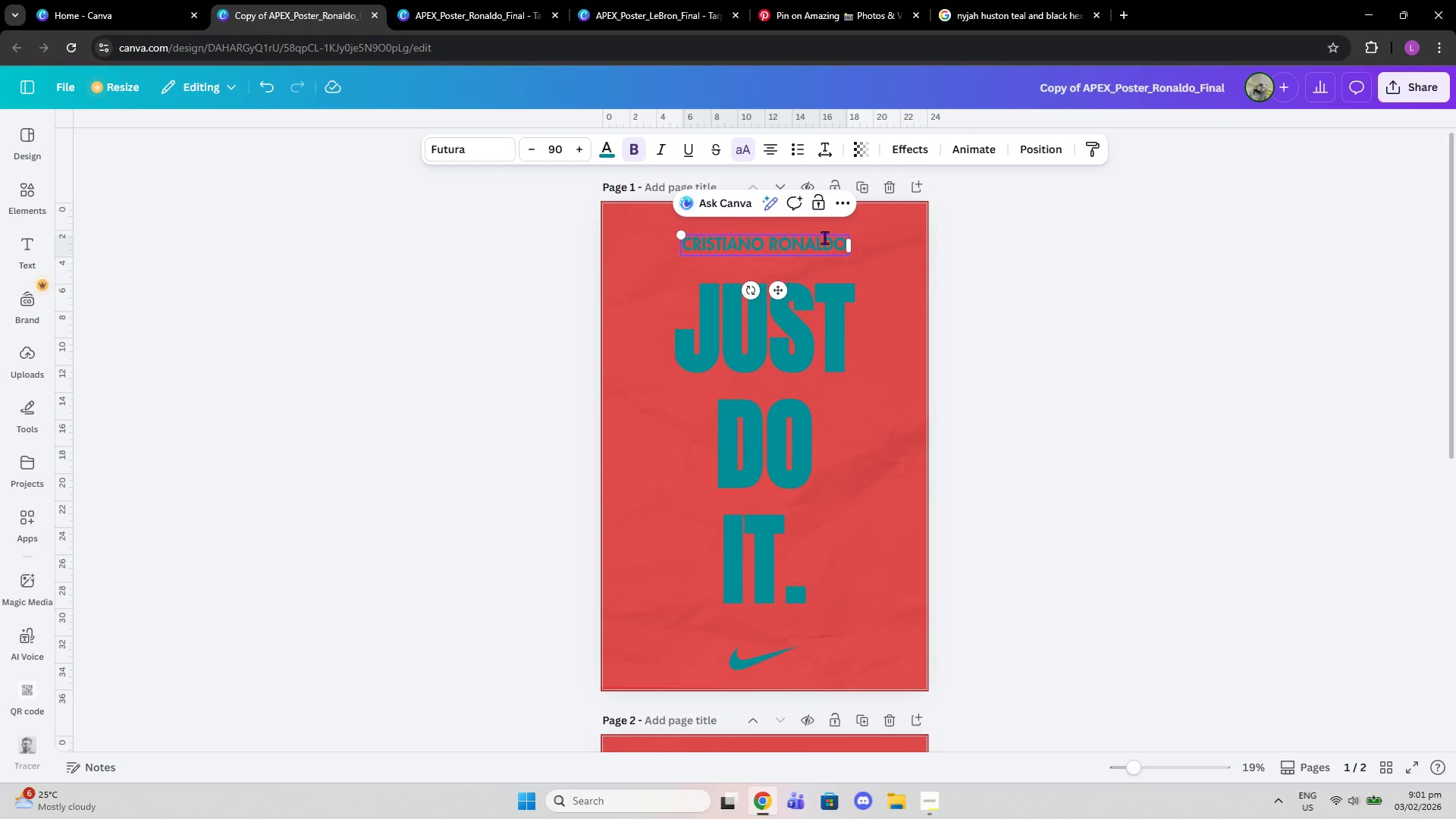 
double_click([824, 237])
 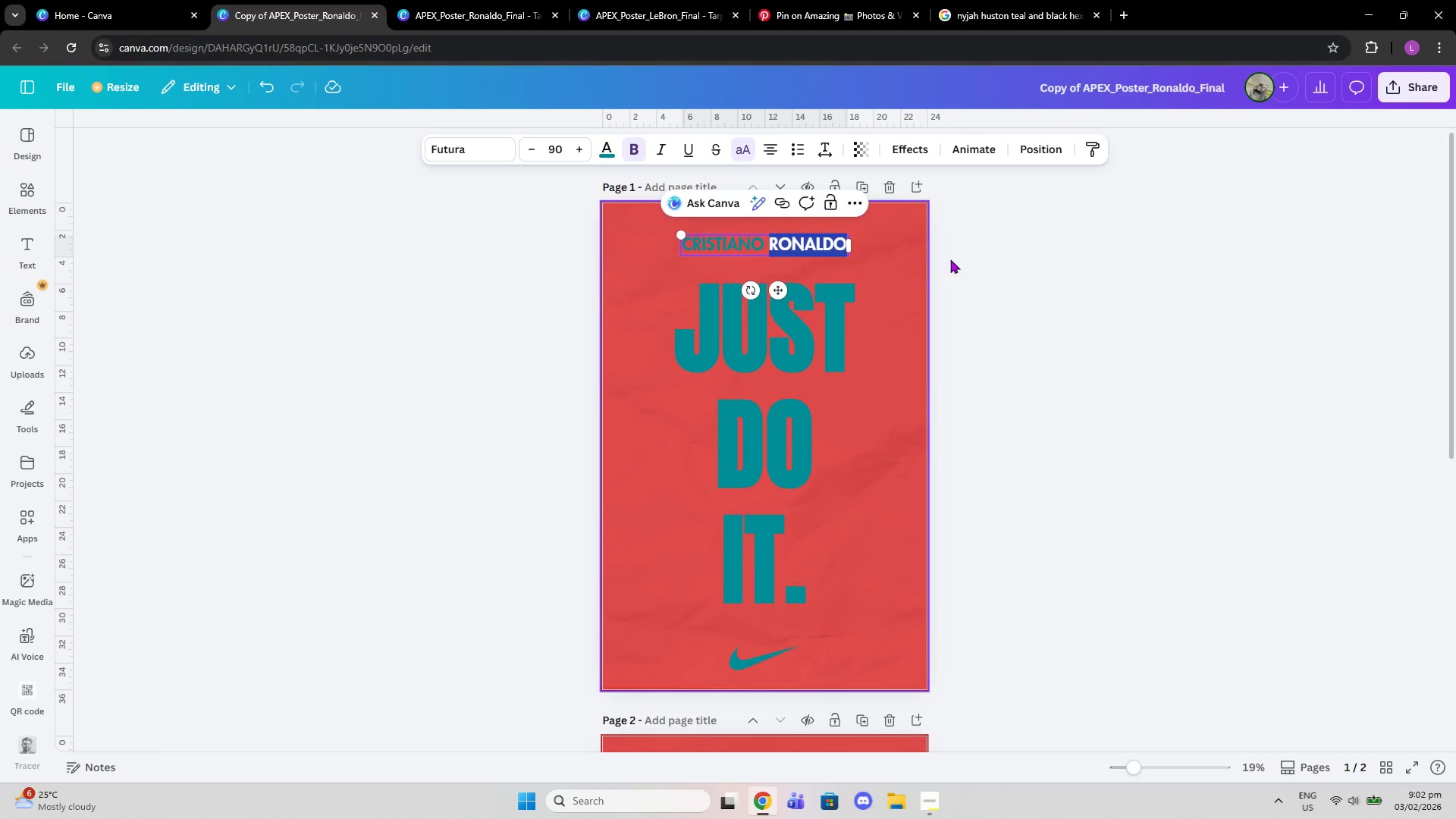 
left_click([979, 259])
 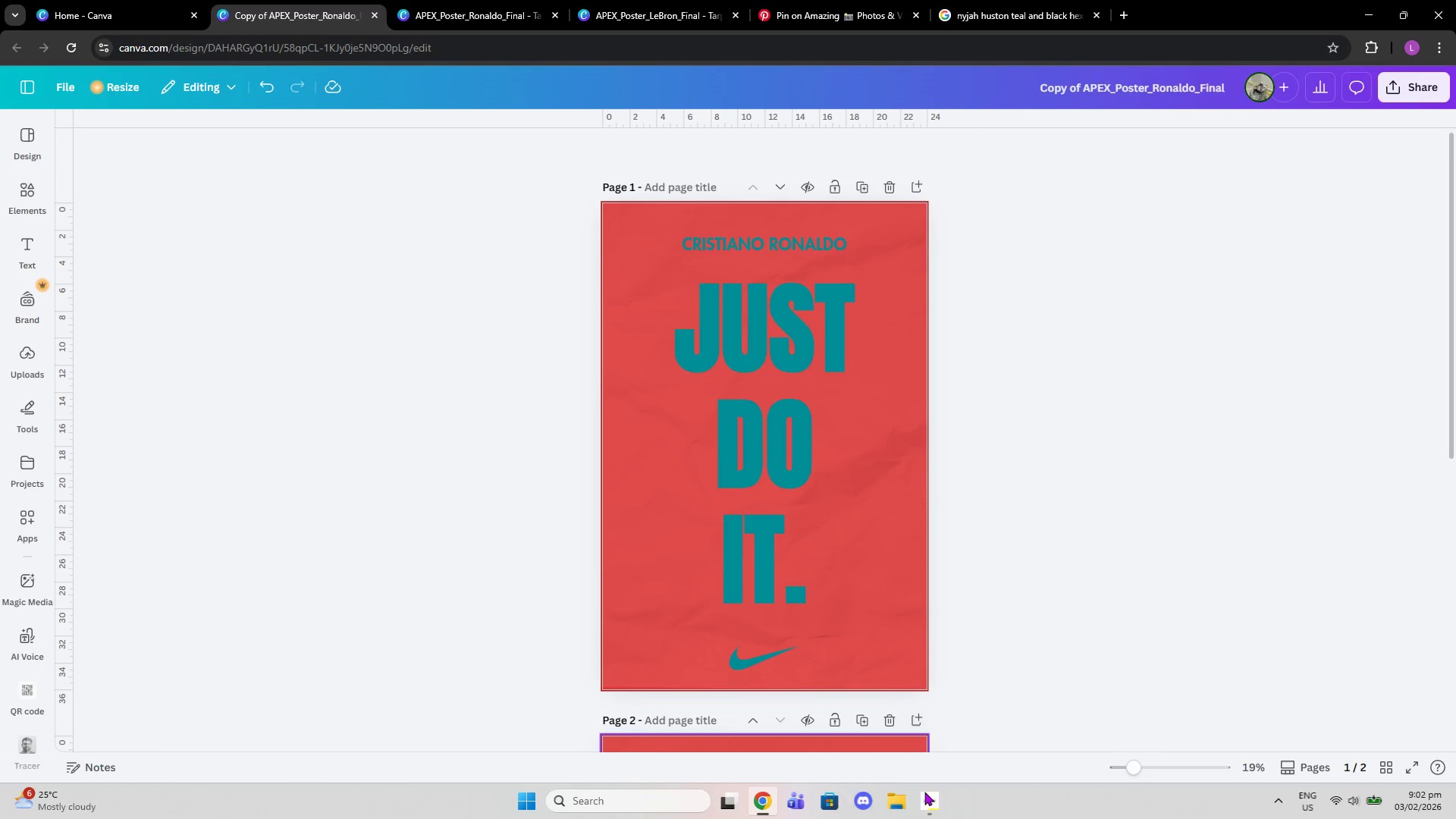 
left_click([928, 804])